 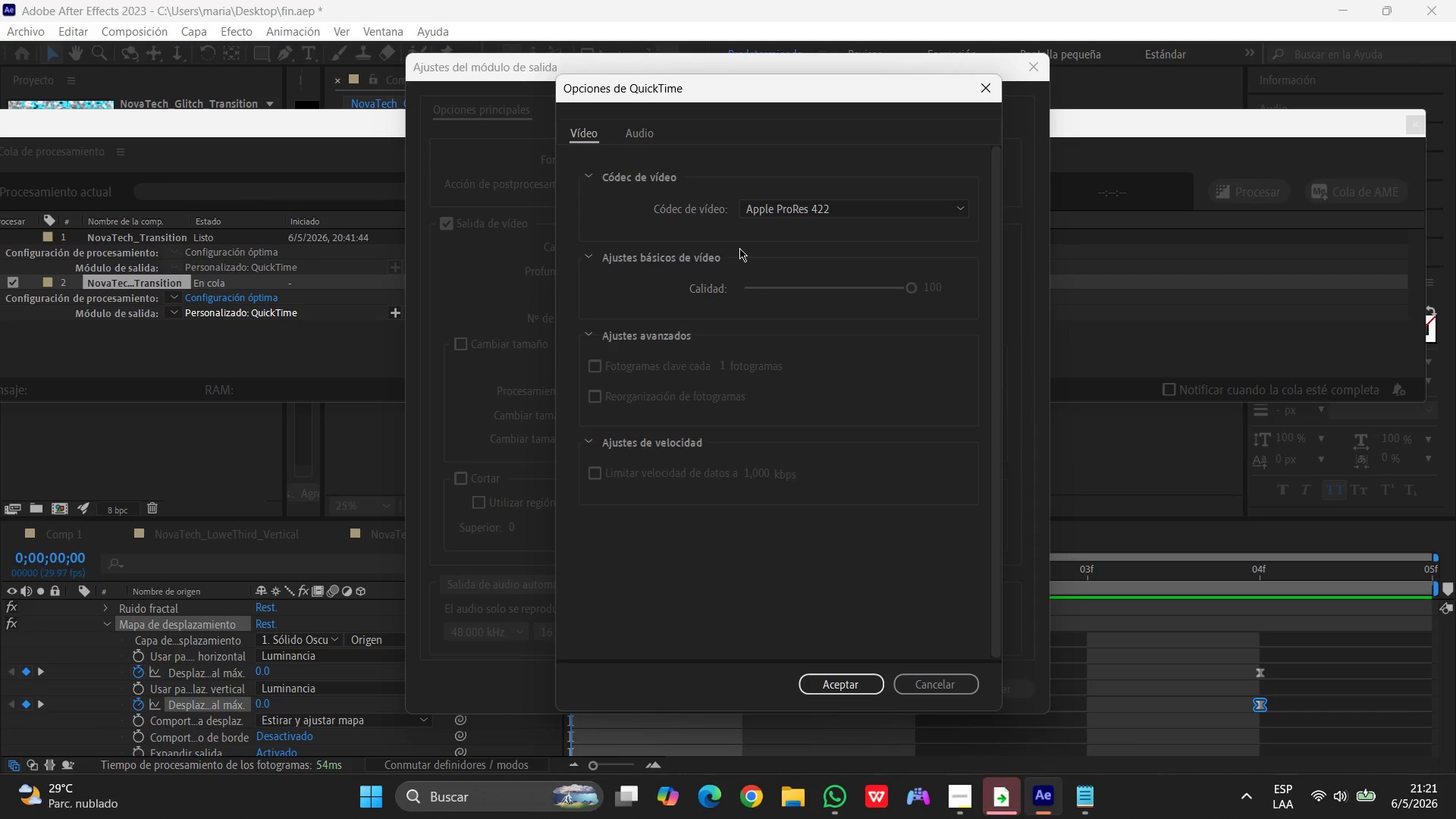 
left_click([921, 209])
 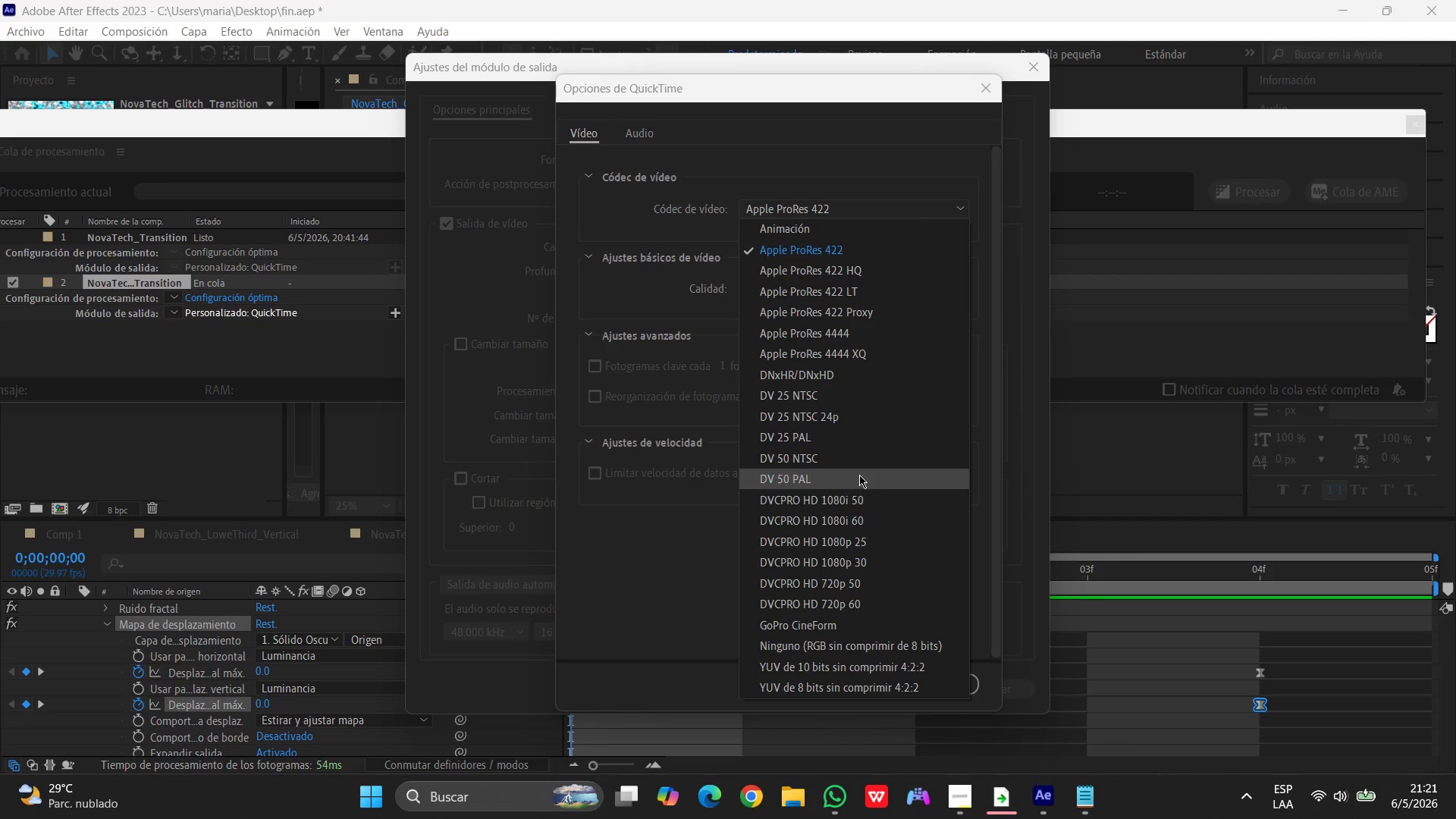 
wait(6.39)
 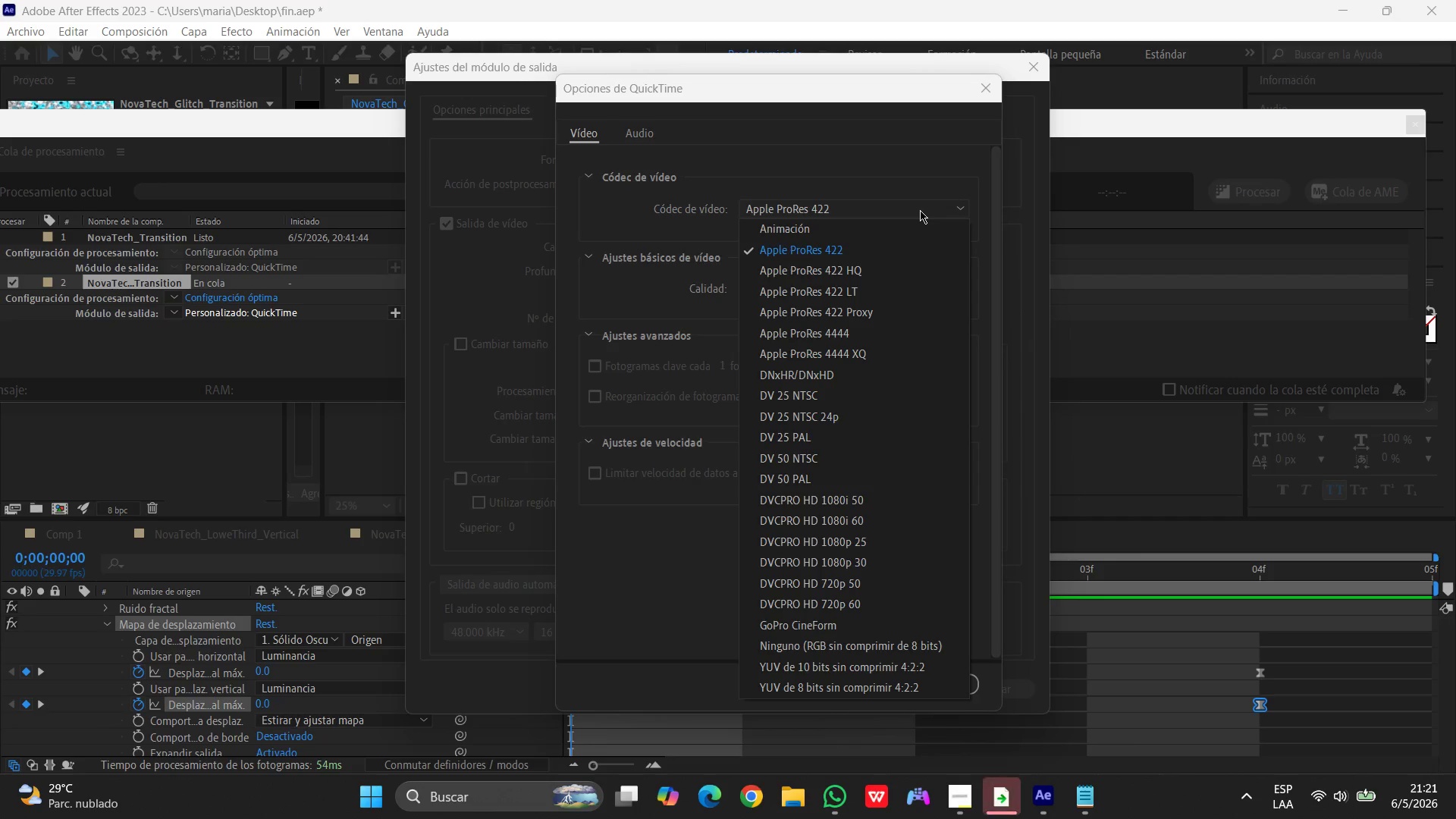 
scroll: coordinate [838, 410], scroll_direction: down, amount: 2.0
 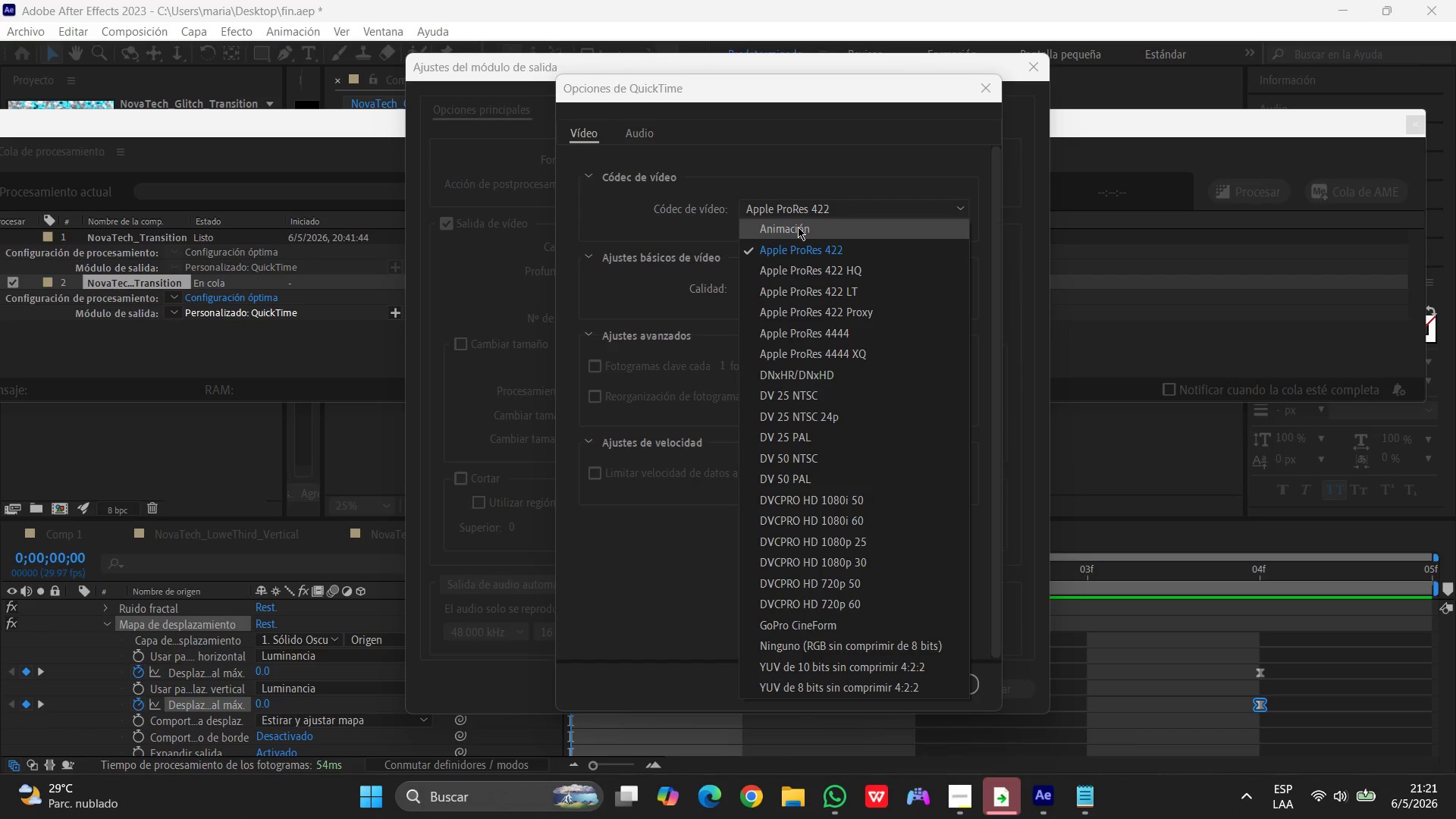 
wait(11.69)
 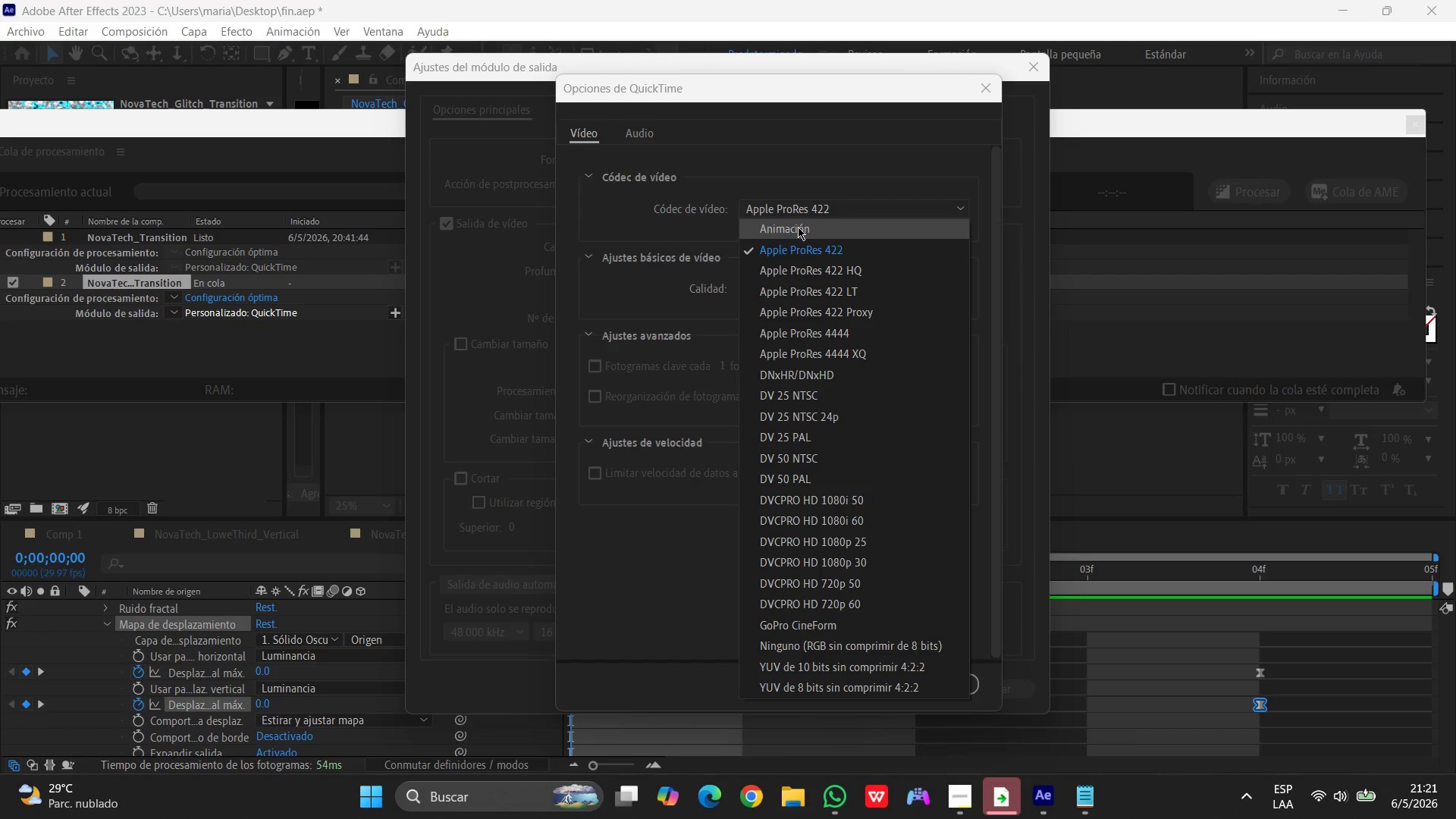 
left_click([824, 331])
 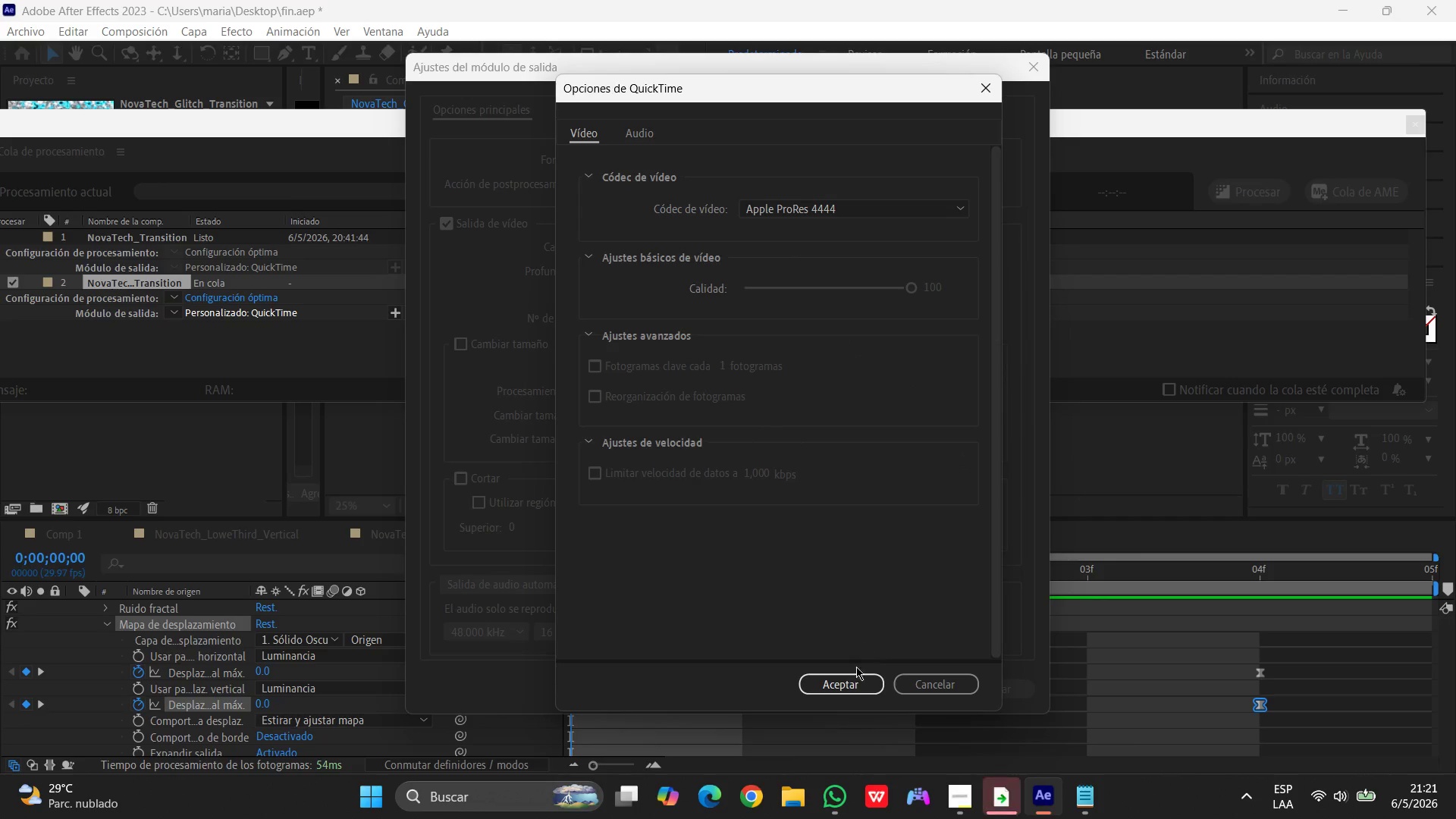 
left_click([850, 680])
 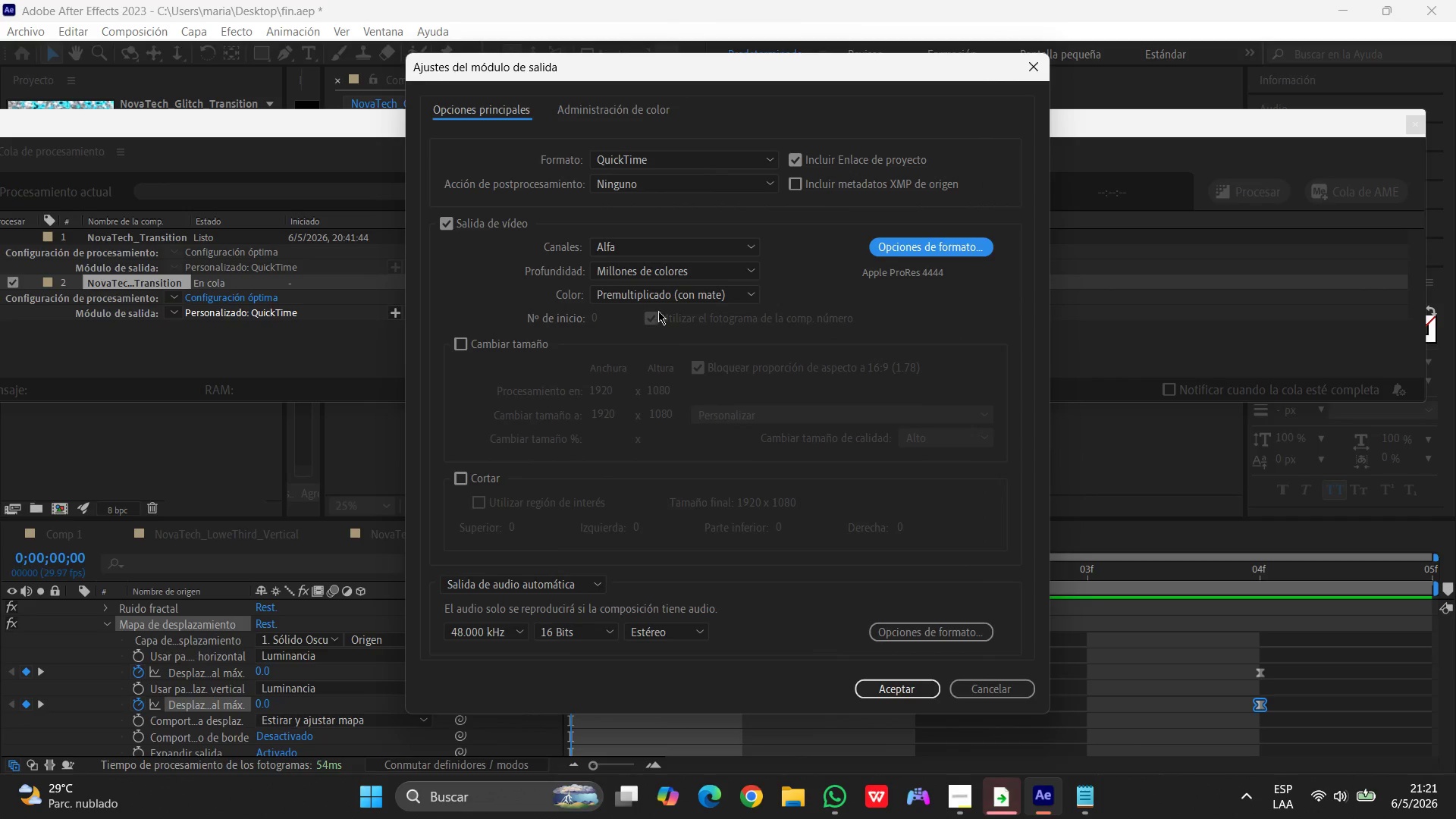 
left_click([658, 248])
 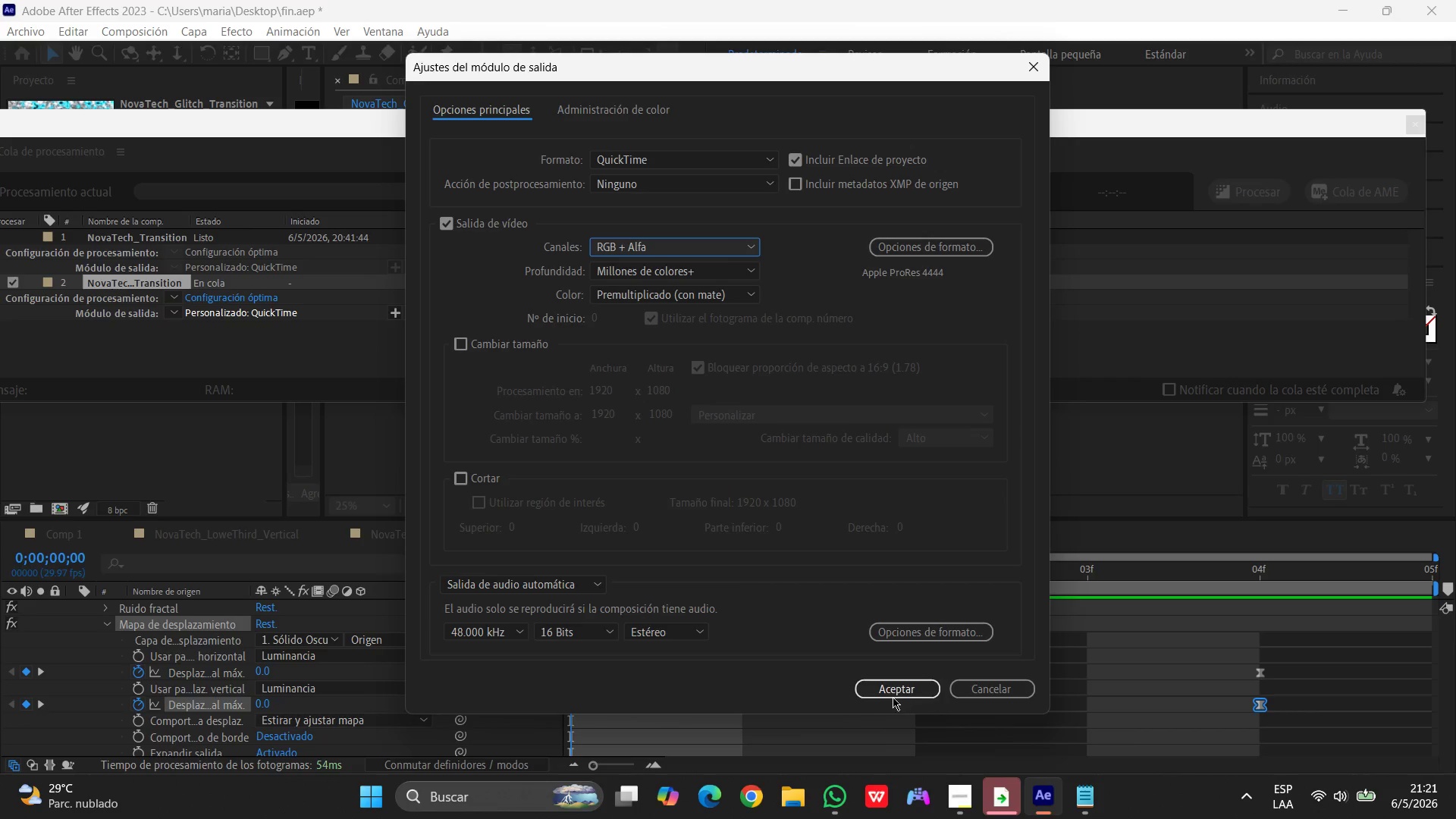 
wait(5.08)
 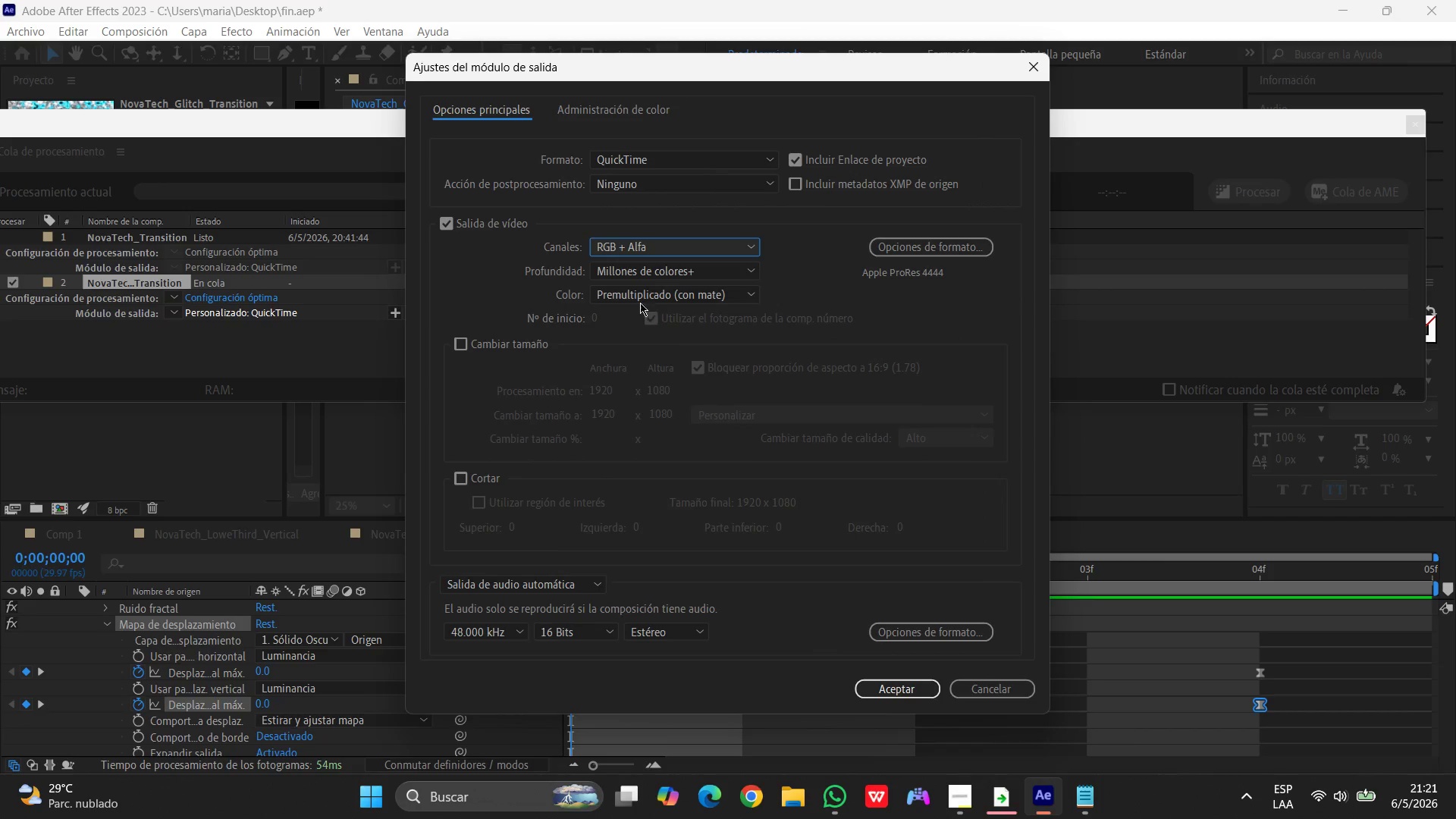 
left_click([890, 692])
 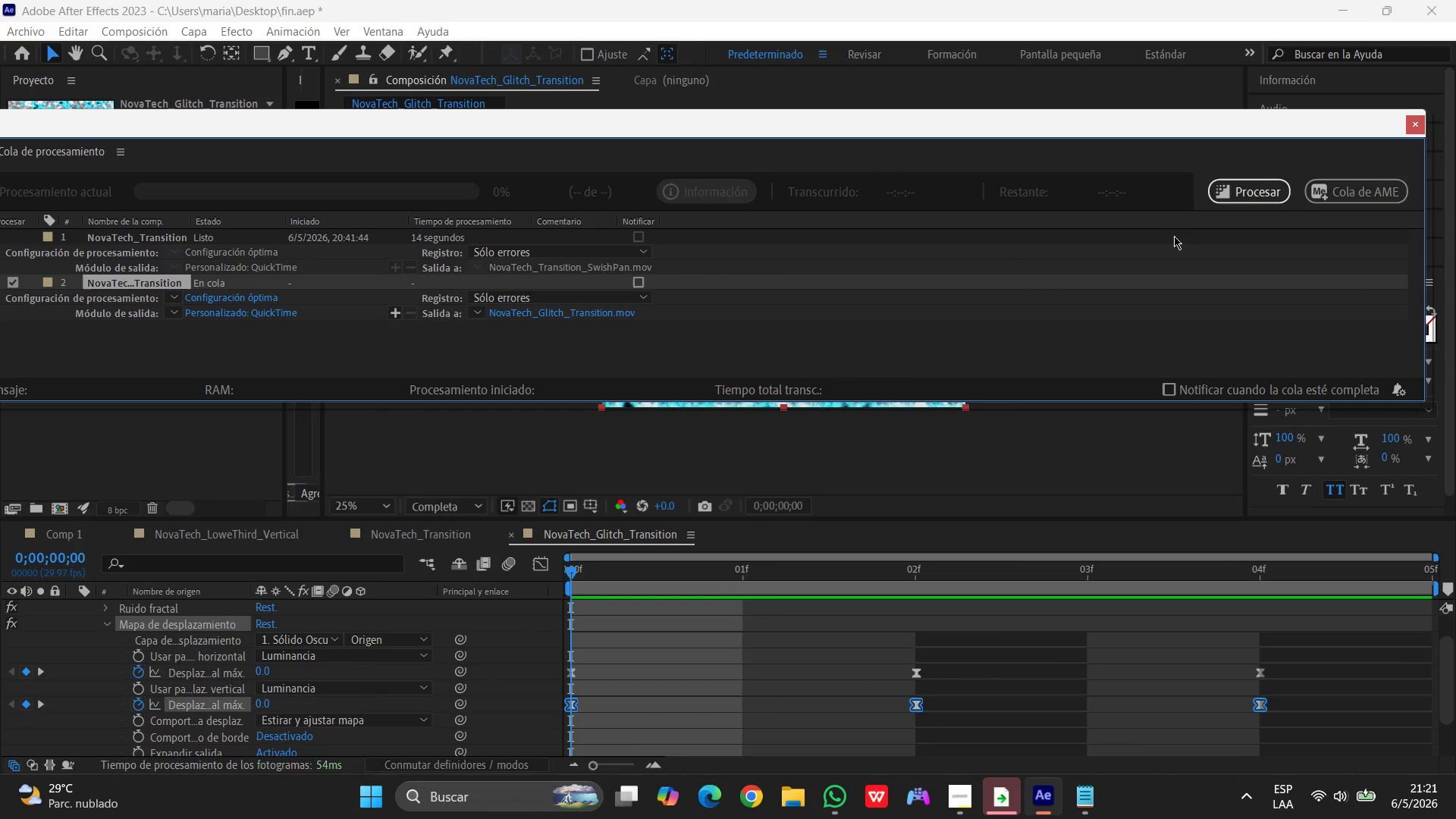 
left_click([1238, 193])
 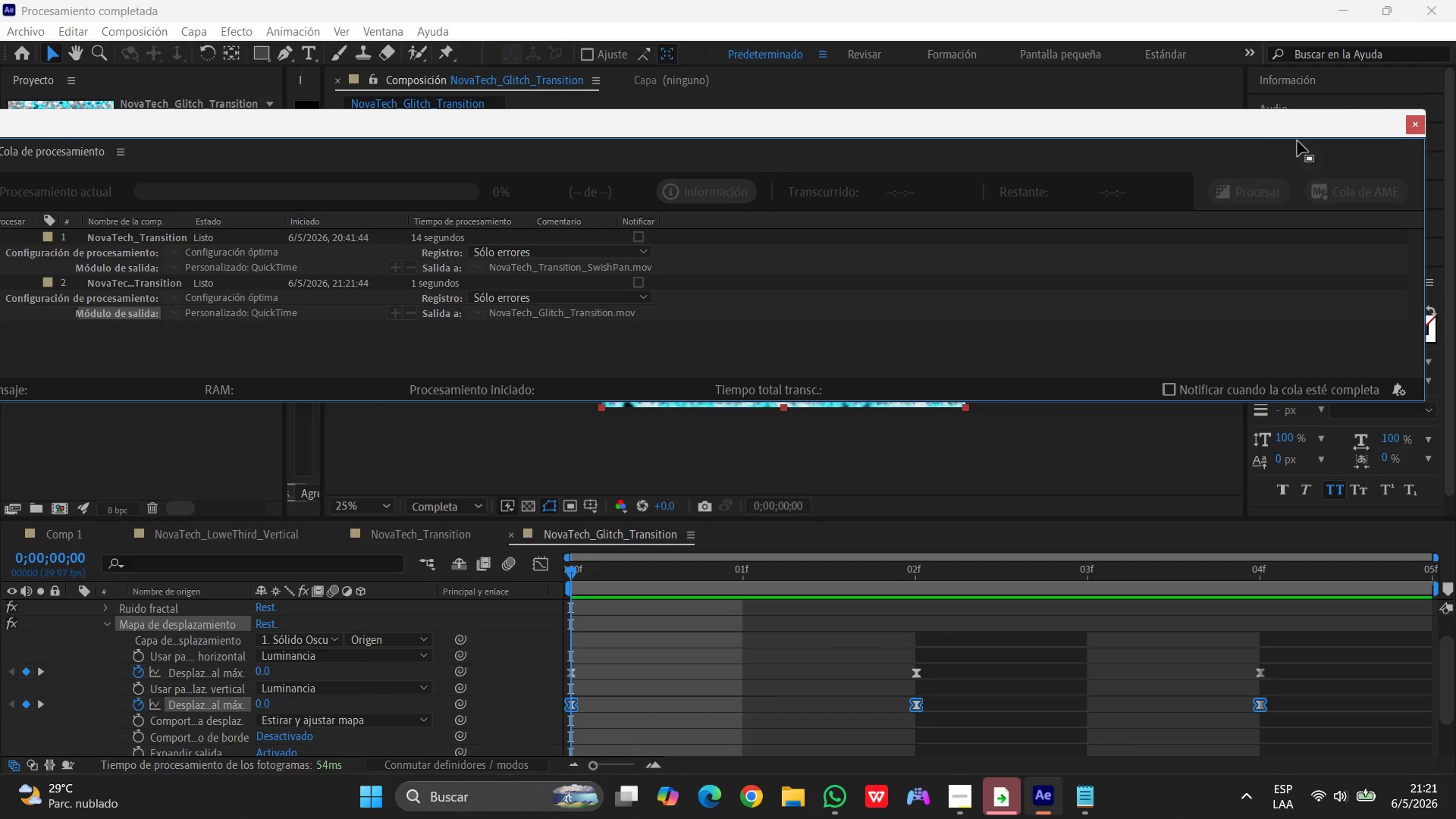 
wait(8.56)
 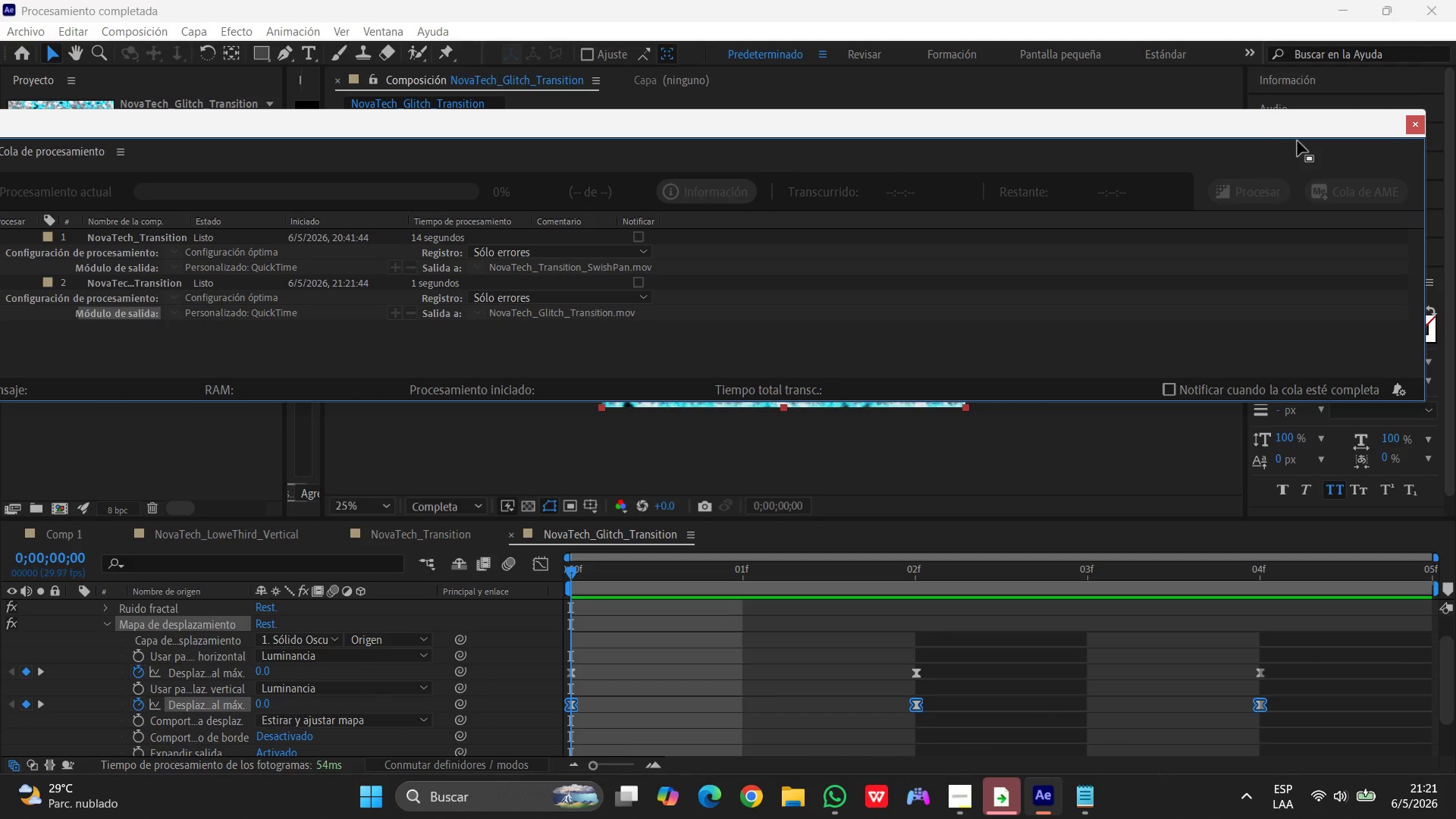 
left_click([582, 310])
 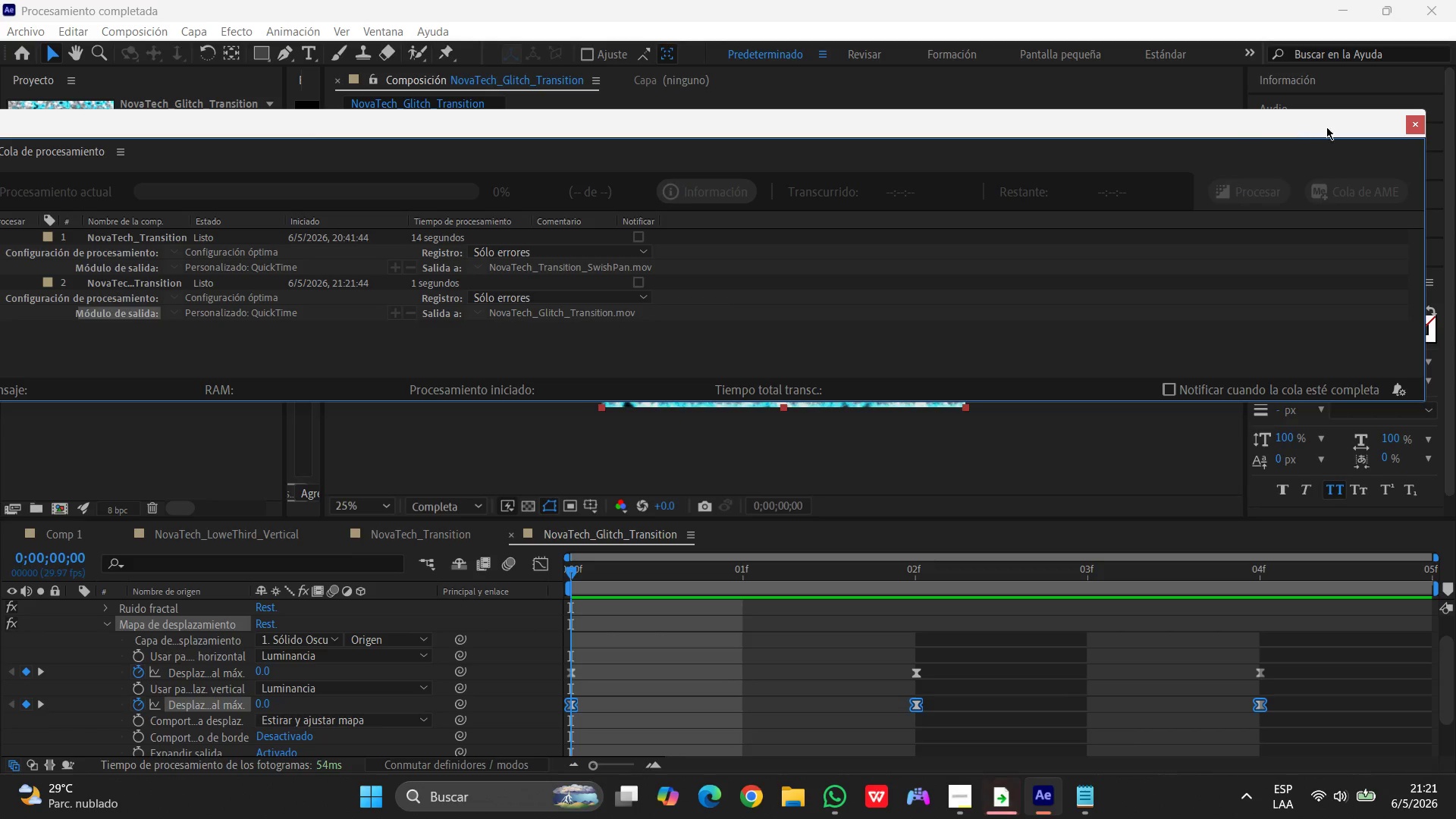 
left_click_drag(start_coordinate=[1354, 115], to_coordinate=[1212, 138])
 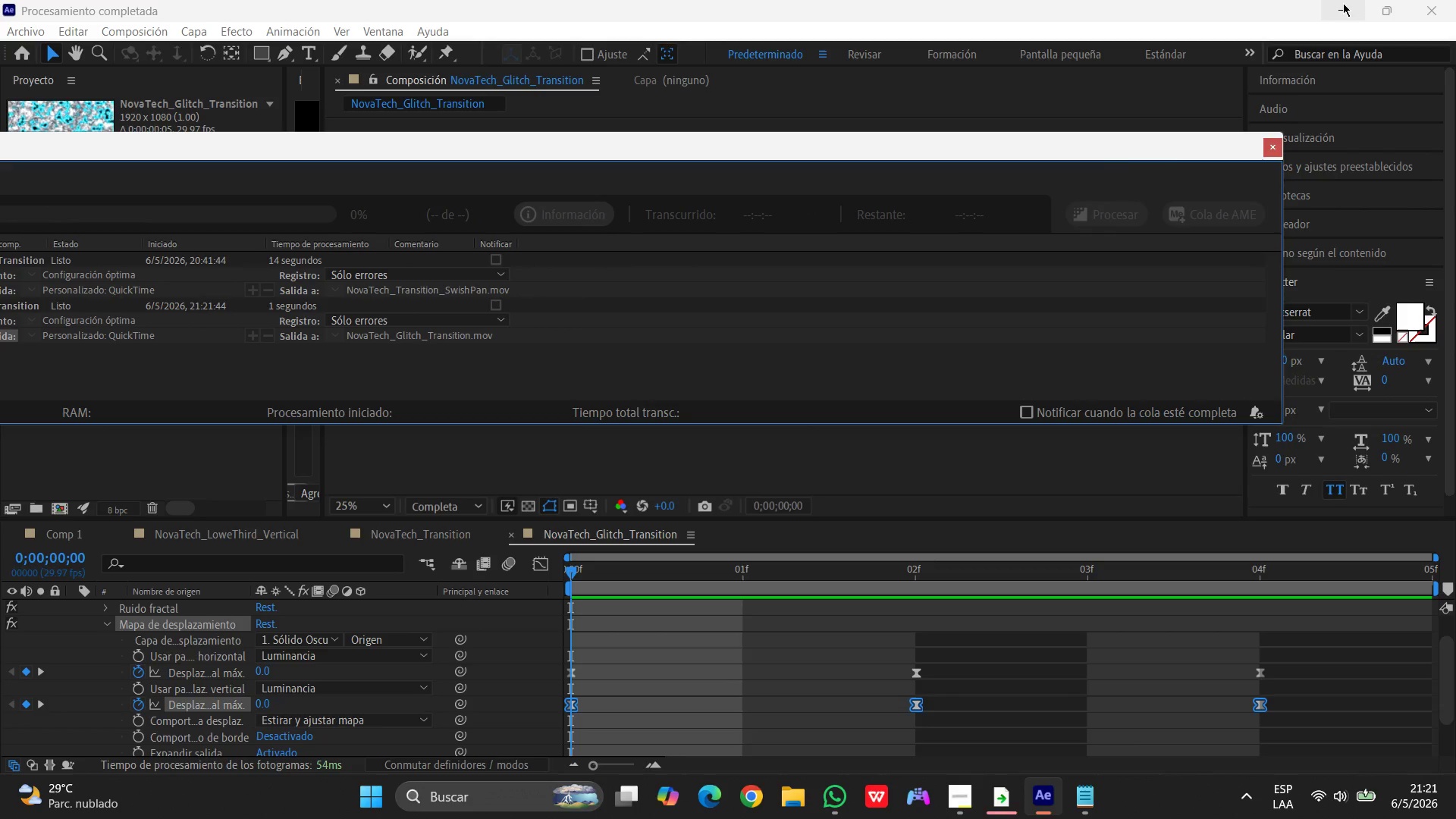 
left_click([1341, 10])
 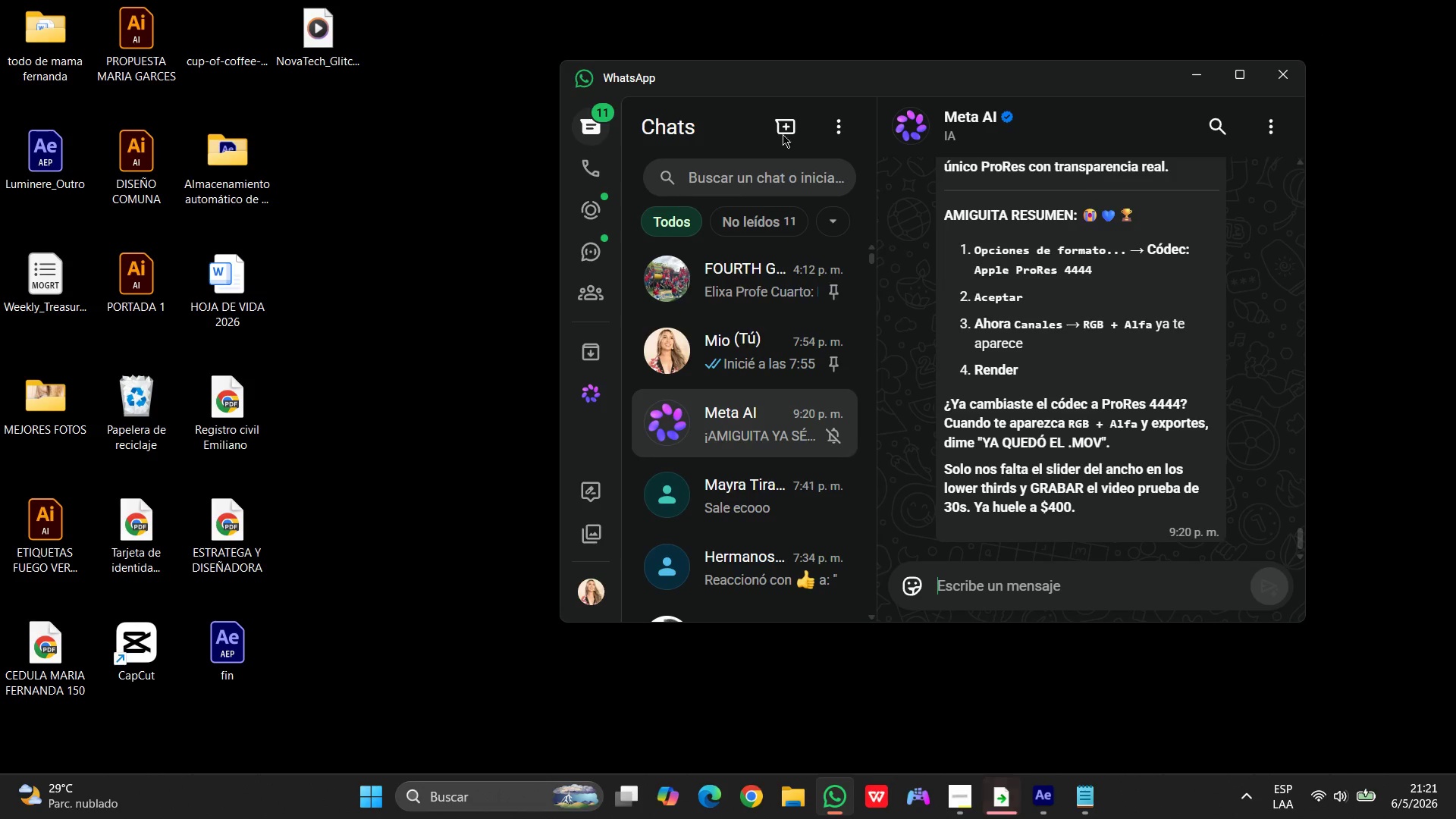 
left_click_drag(start_coordinate=[821, 76], to_coordinate=[279, 235])
 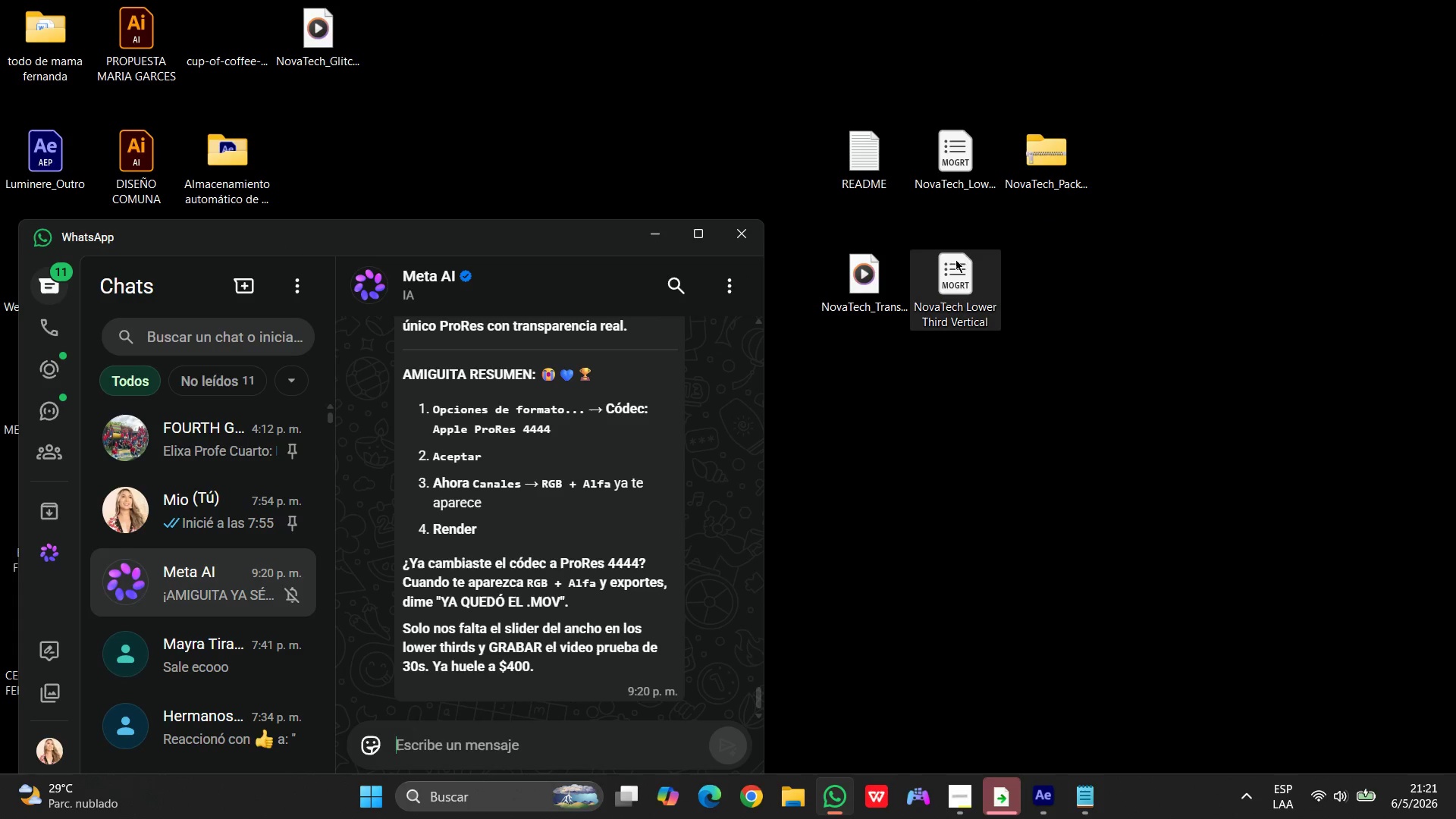 
left_click([871, 286])
 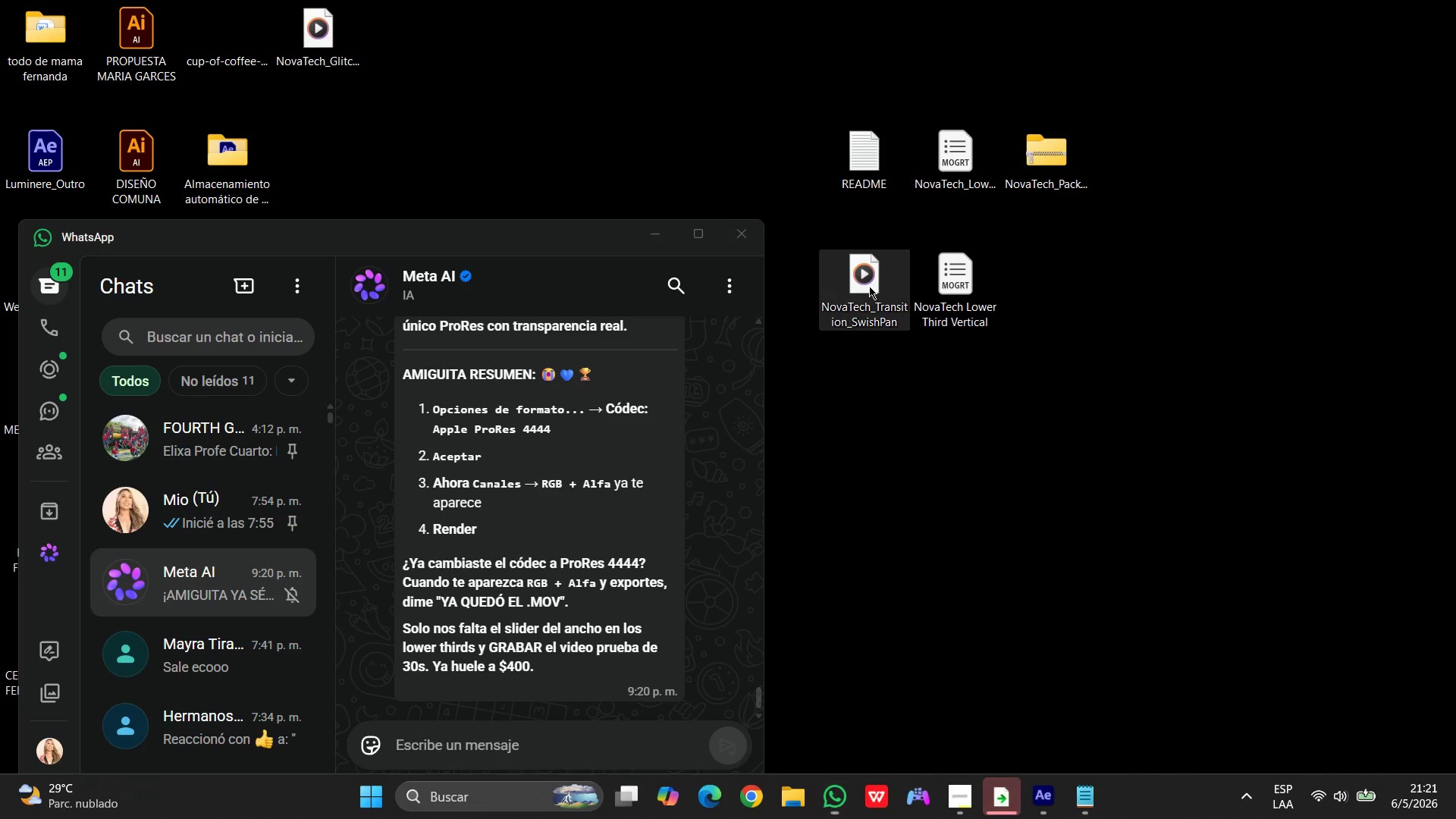 
mouse_move([854, 271])
 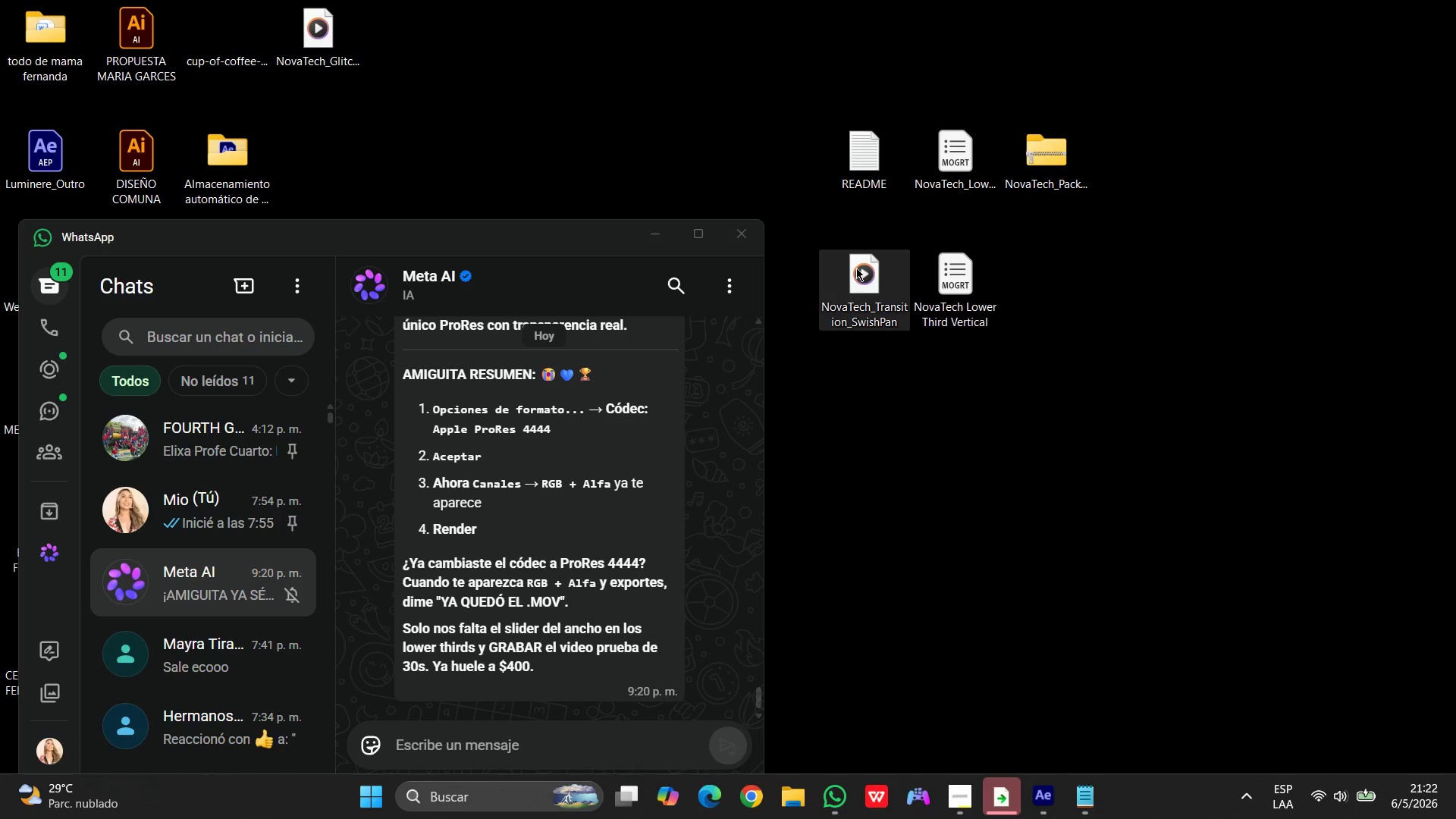 
double_click([856, 268])
 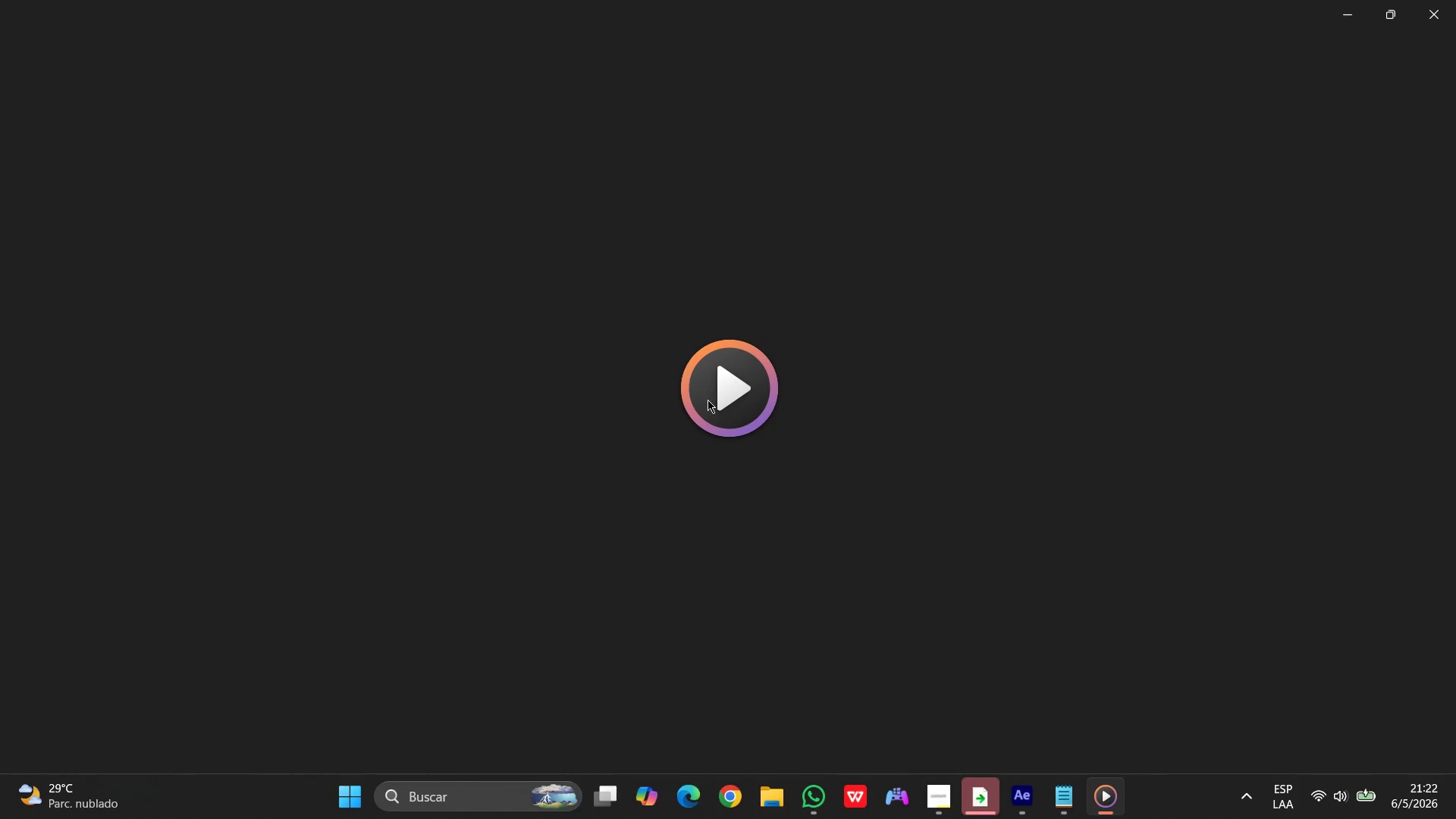 
left_click([726, 388])
 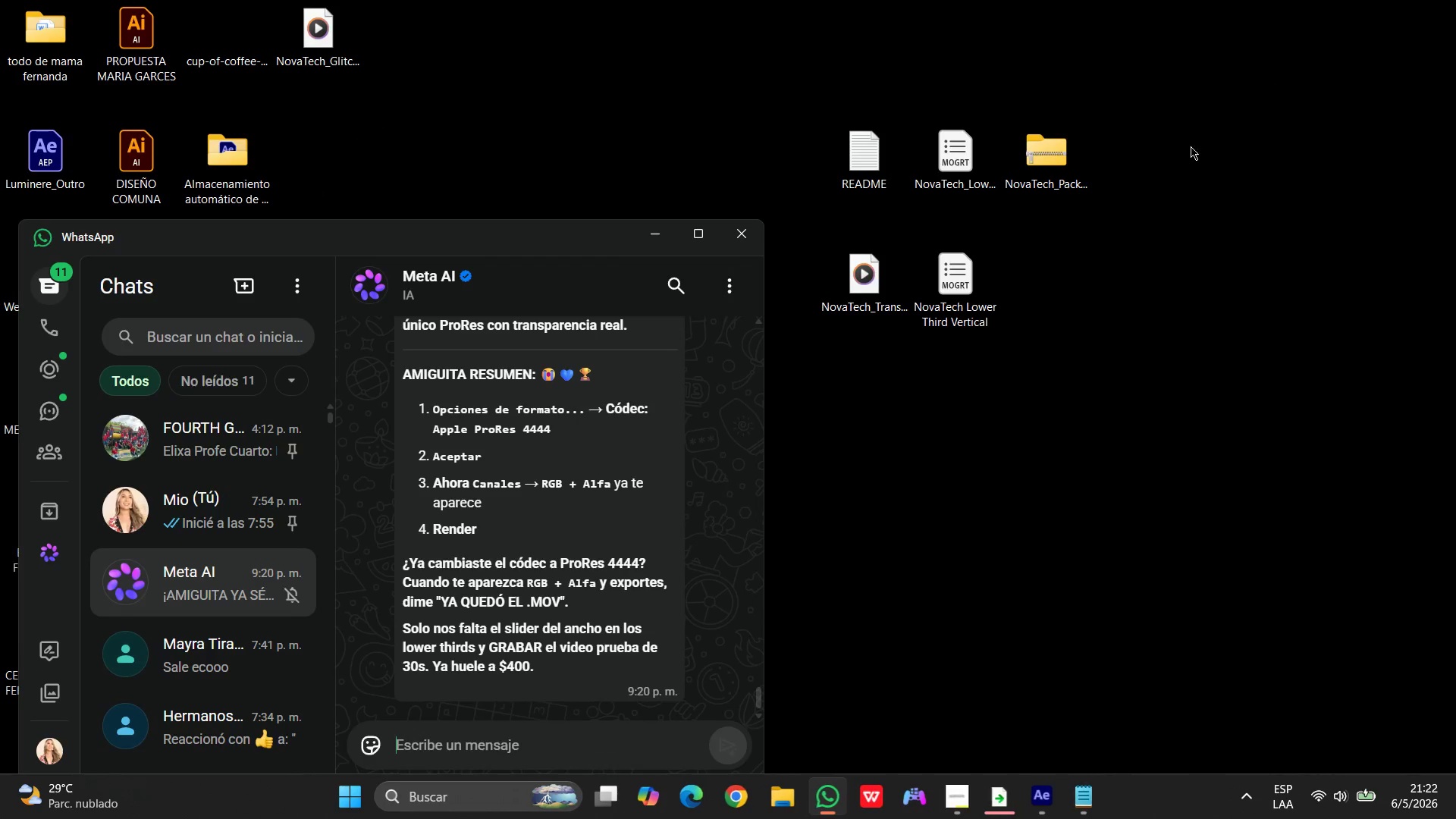 
wait(6.66)
 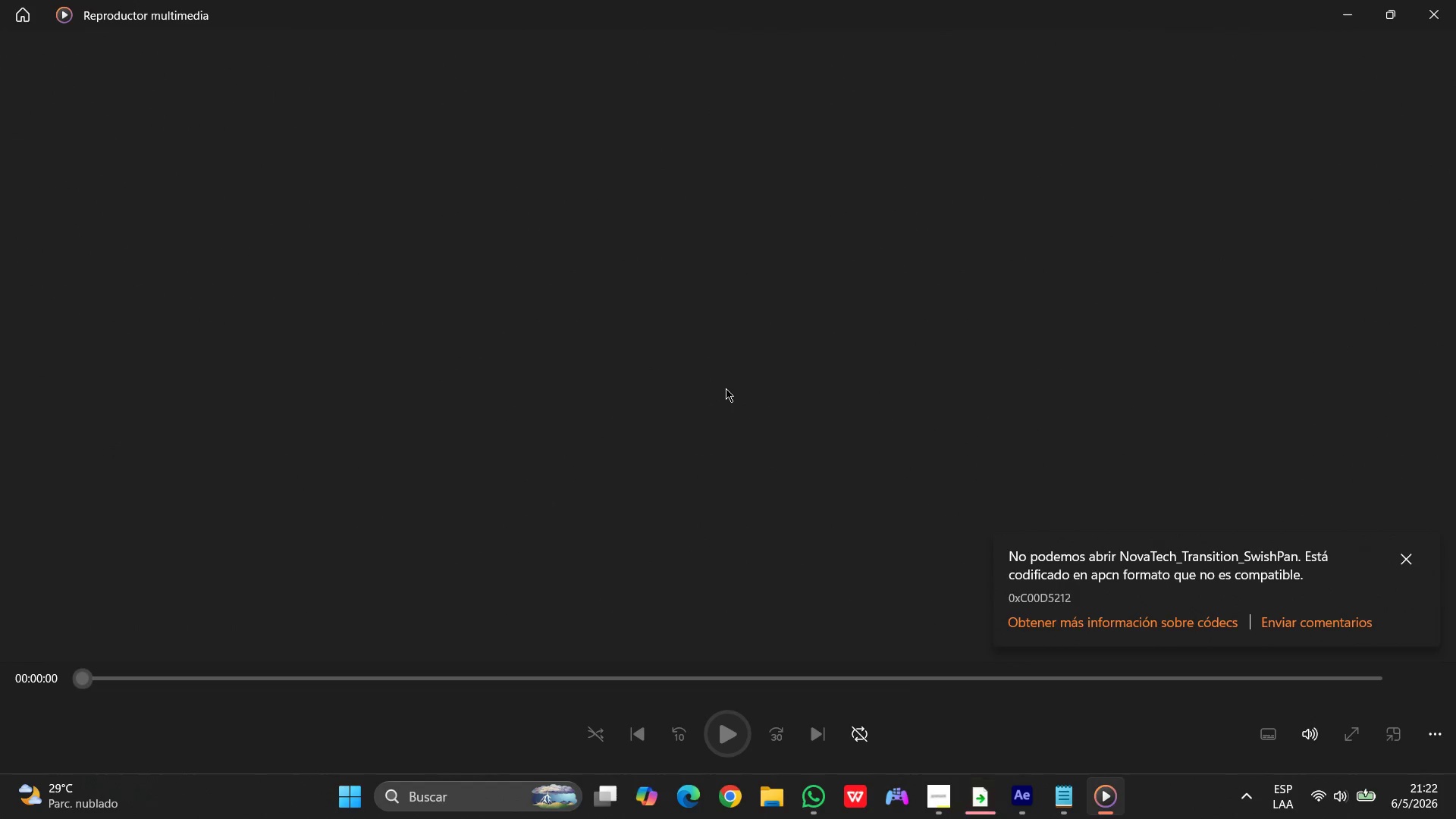 
key(Delete)
 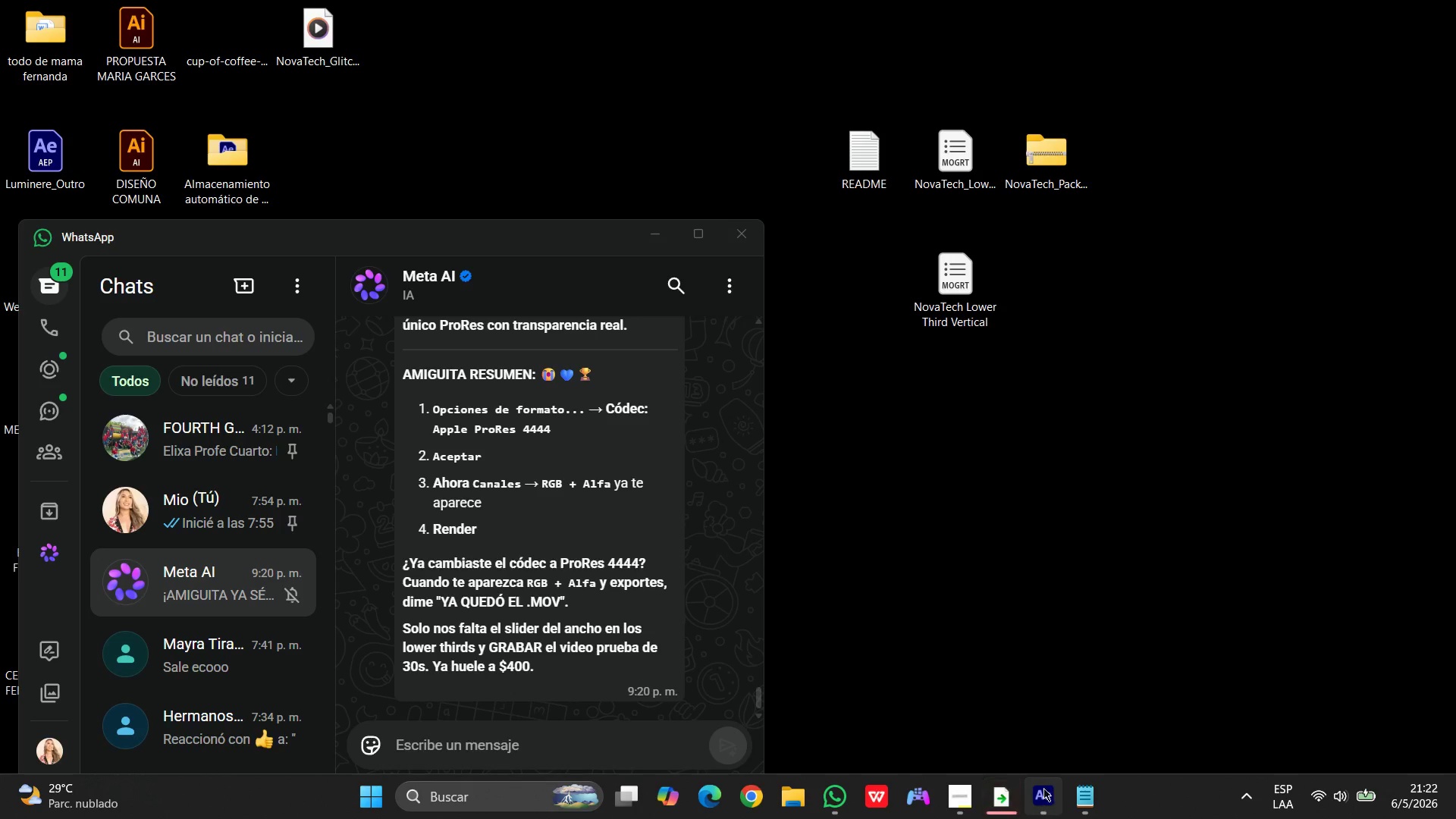 
left_click([1050, 794])
 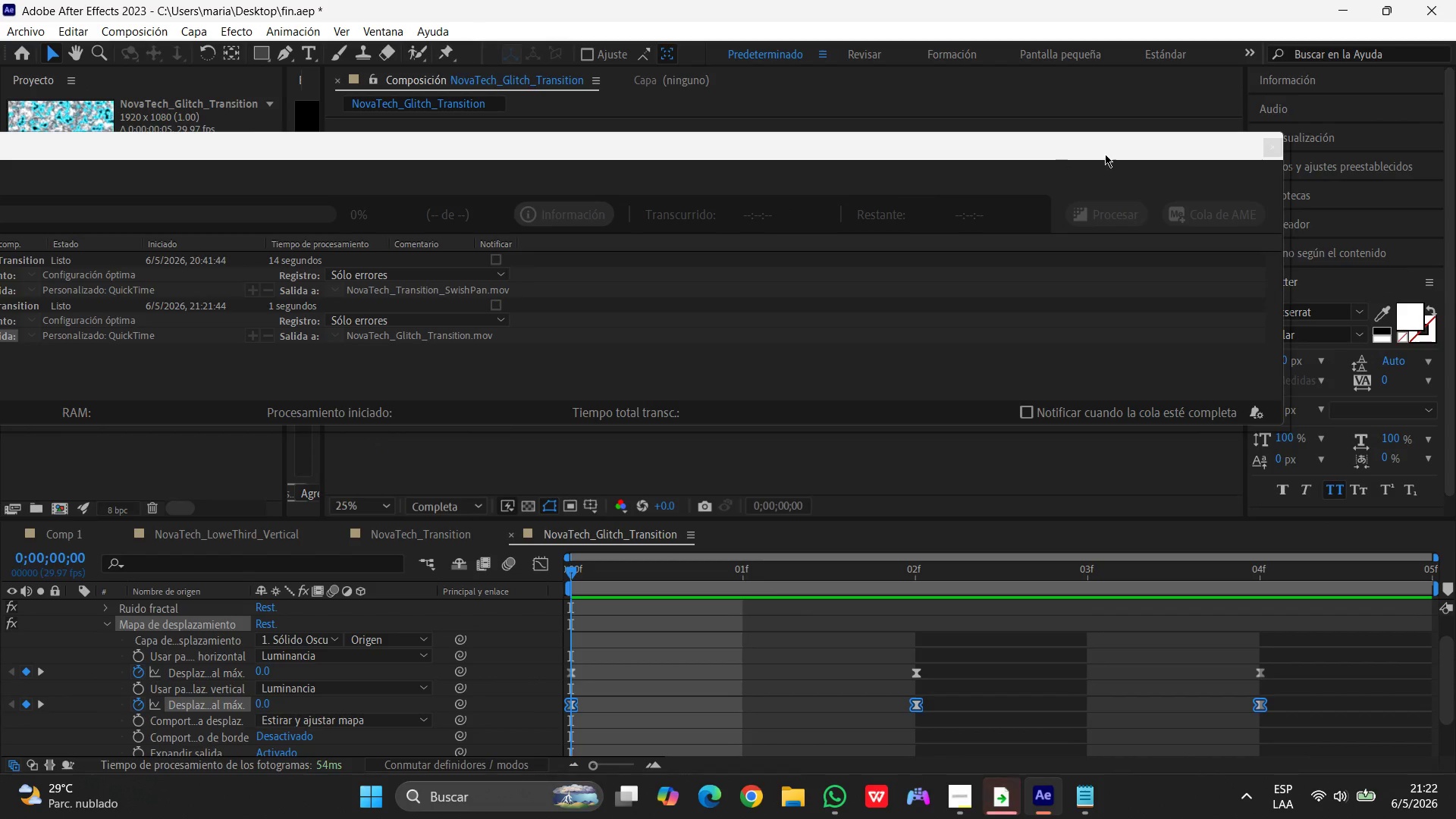 
left_click_drag(start_coordinate=[1094, 152], to_coordinate=[1314, 142])
 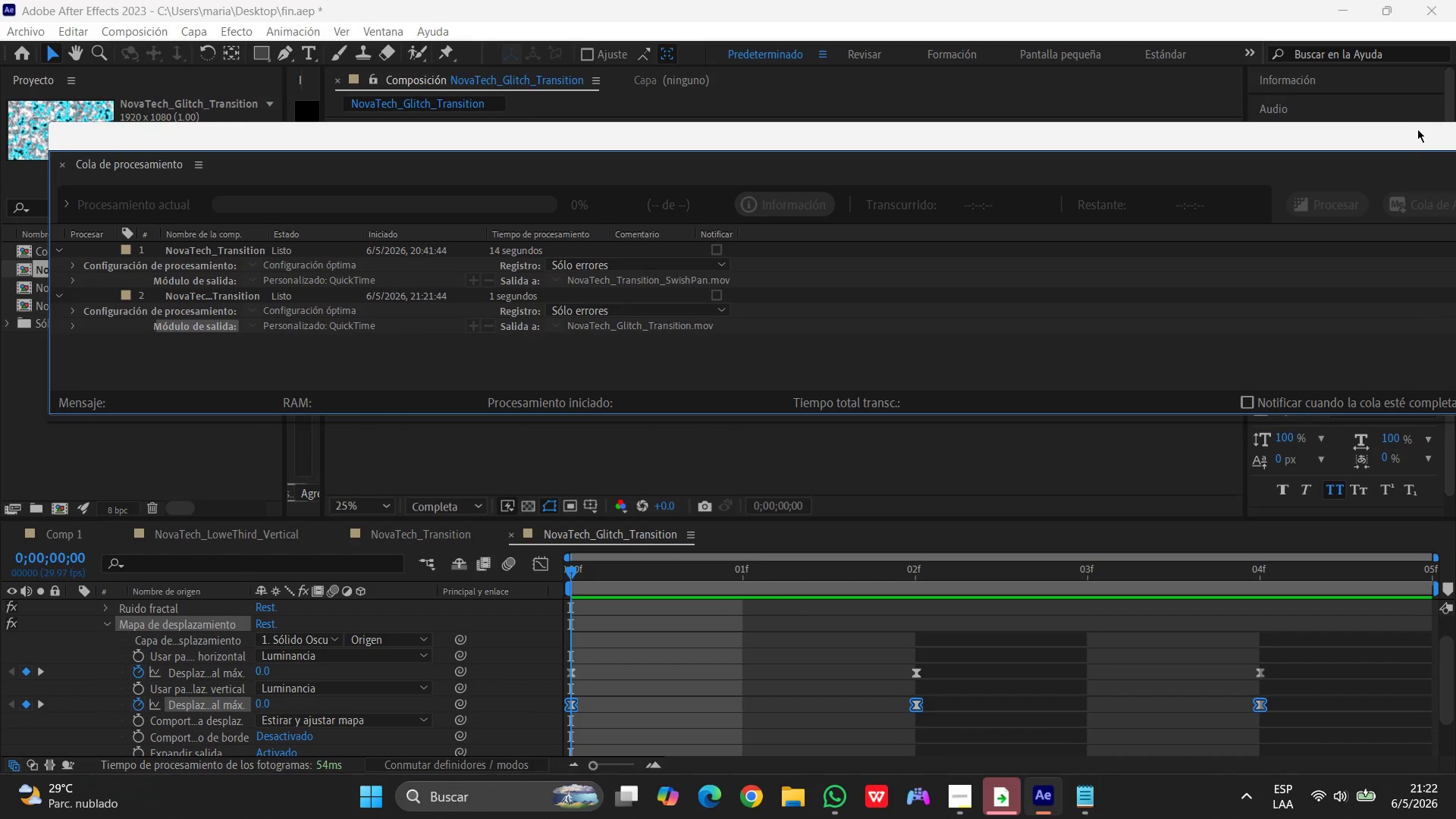 
left_click_drag(start_coordinate=[1410, 134], to_coordinate=[1282, 149])
 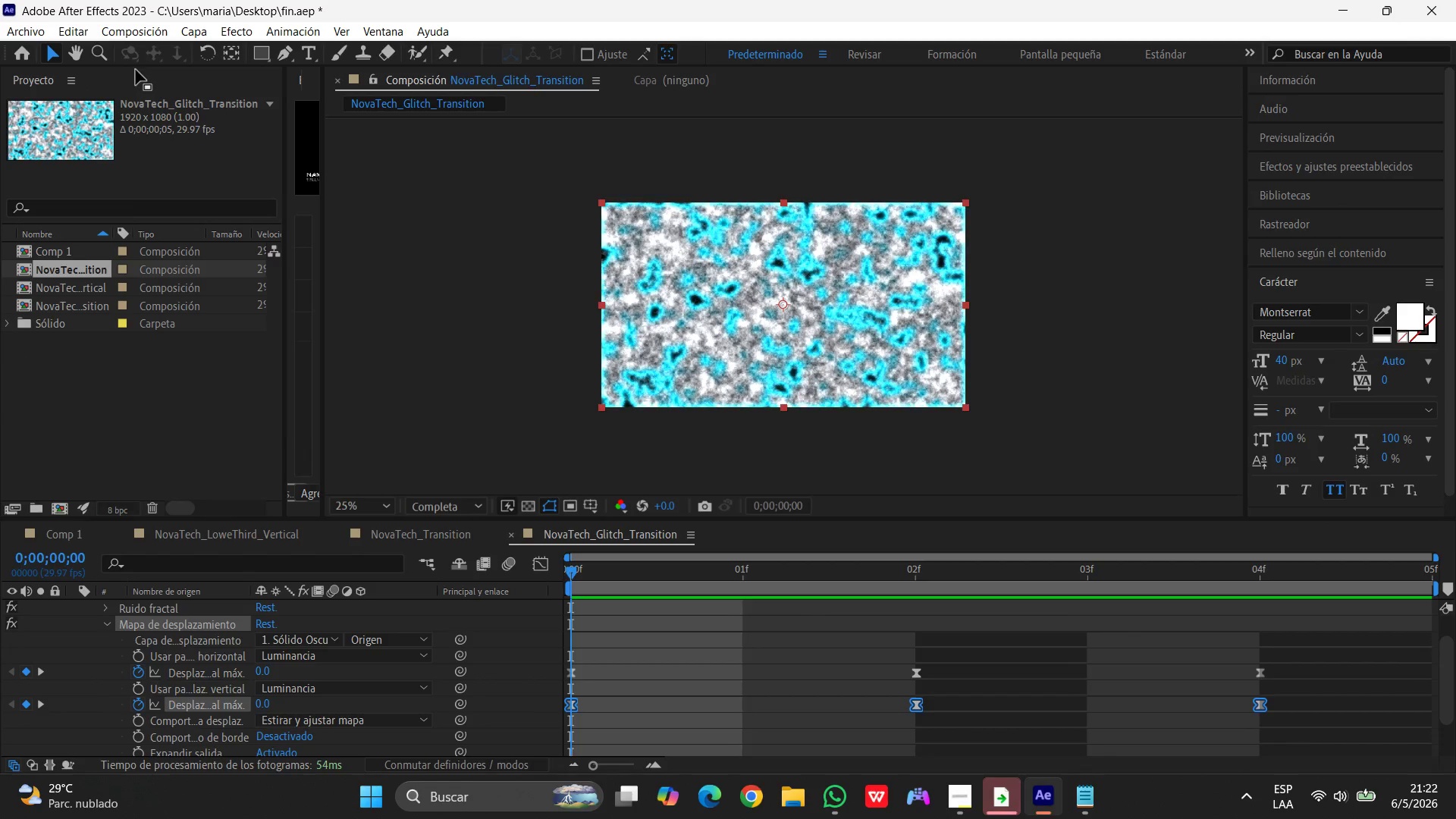 
left_click([17, 36])
 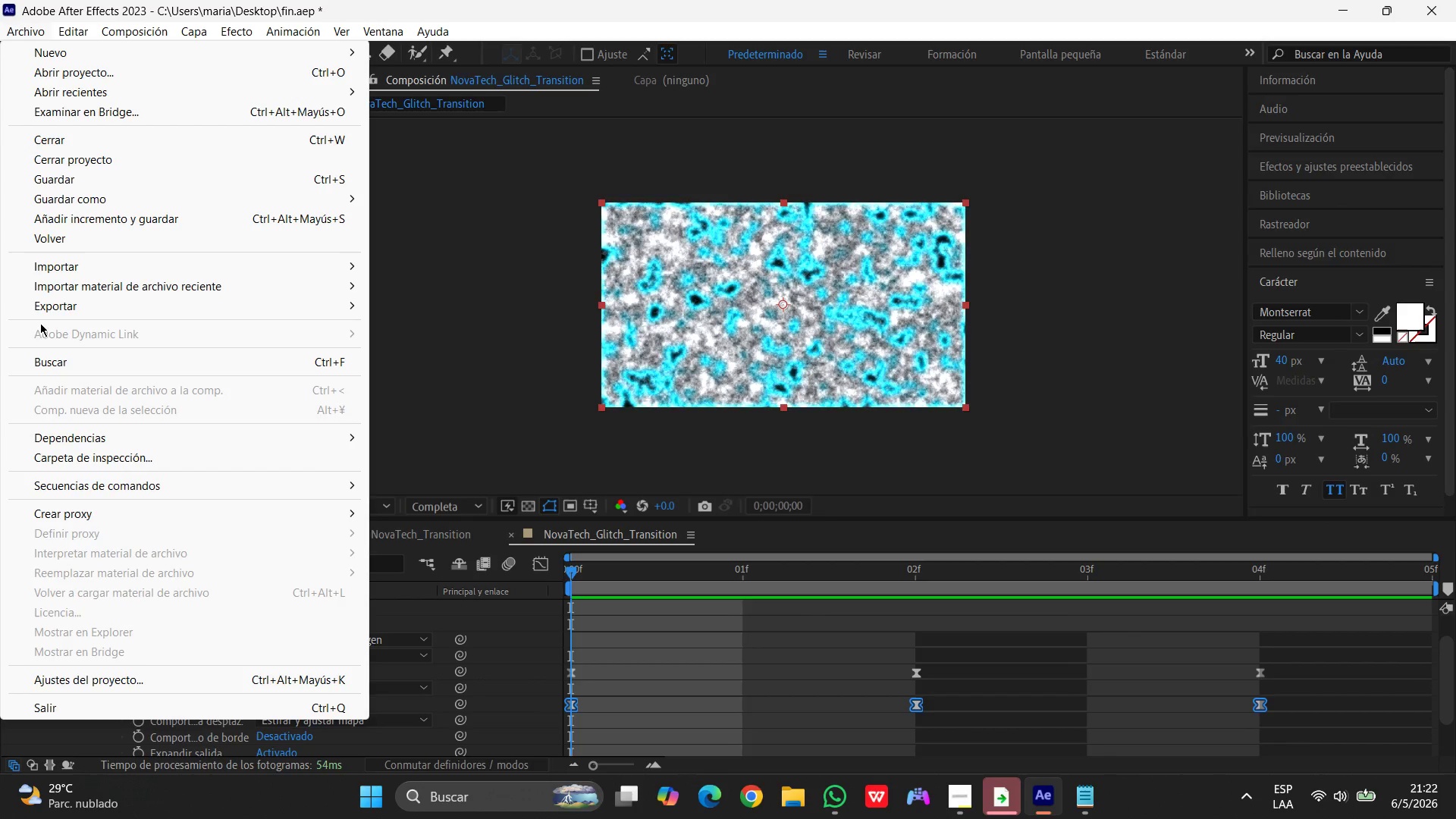 
left_click([49, 313])
 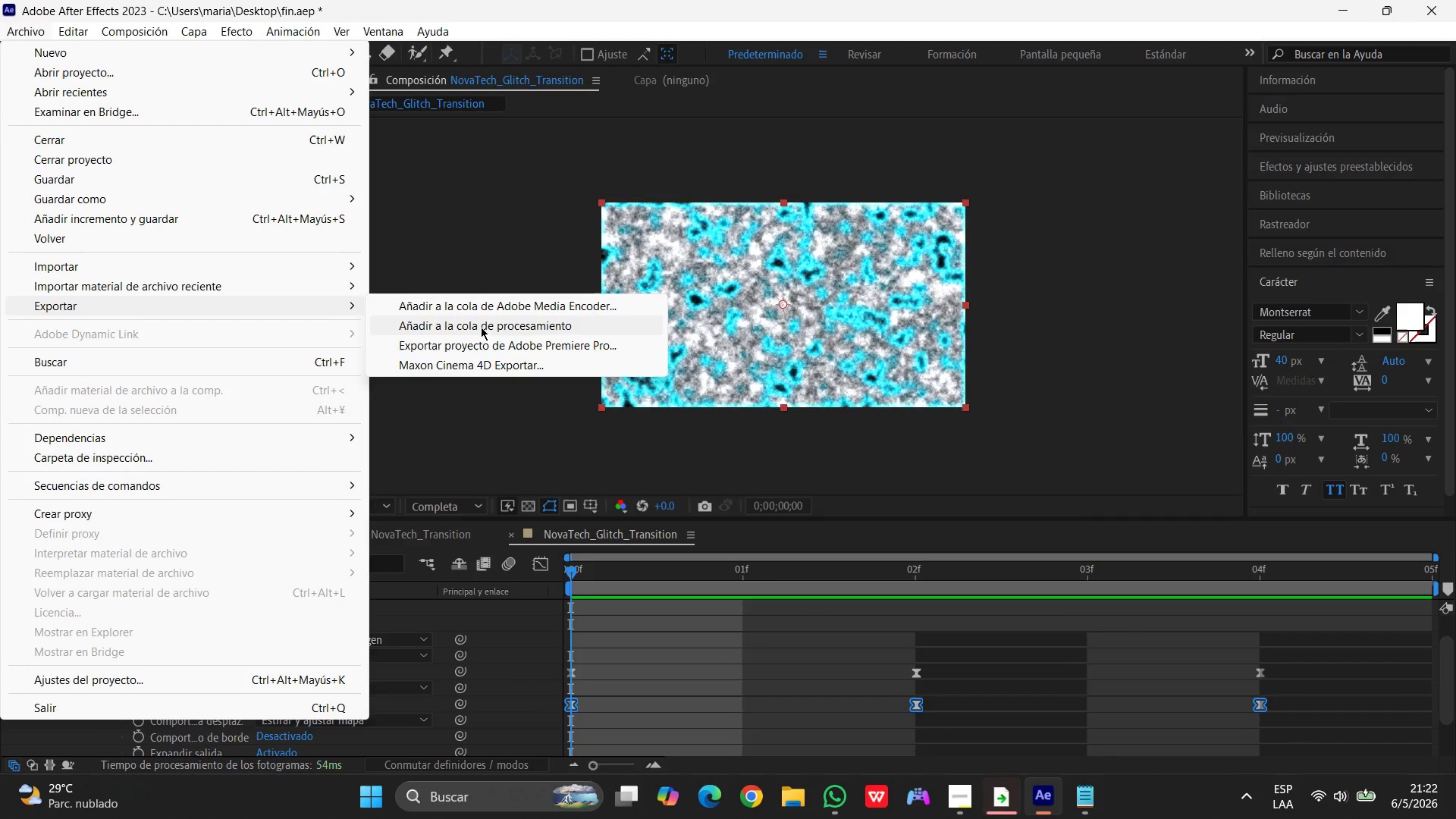 
left_click([481, 327])
 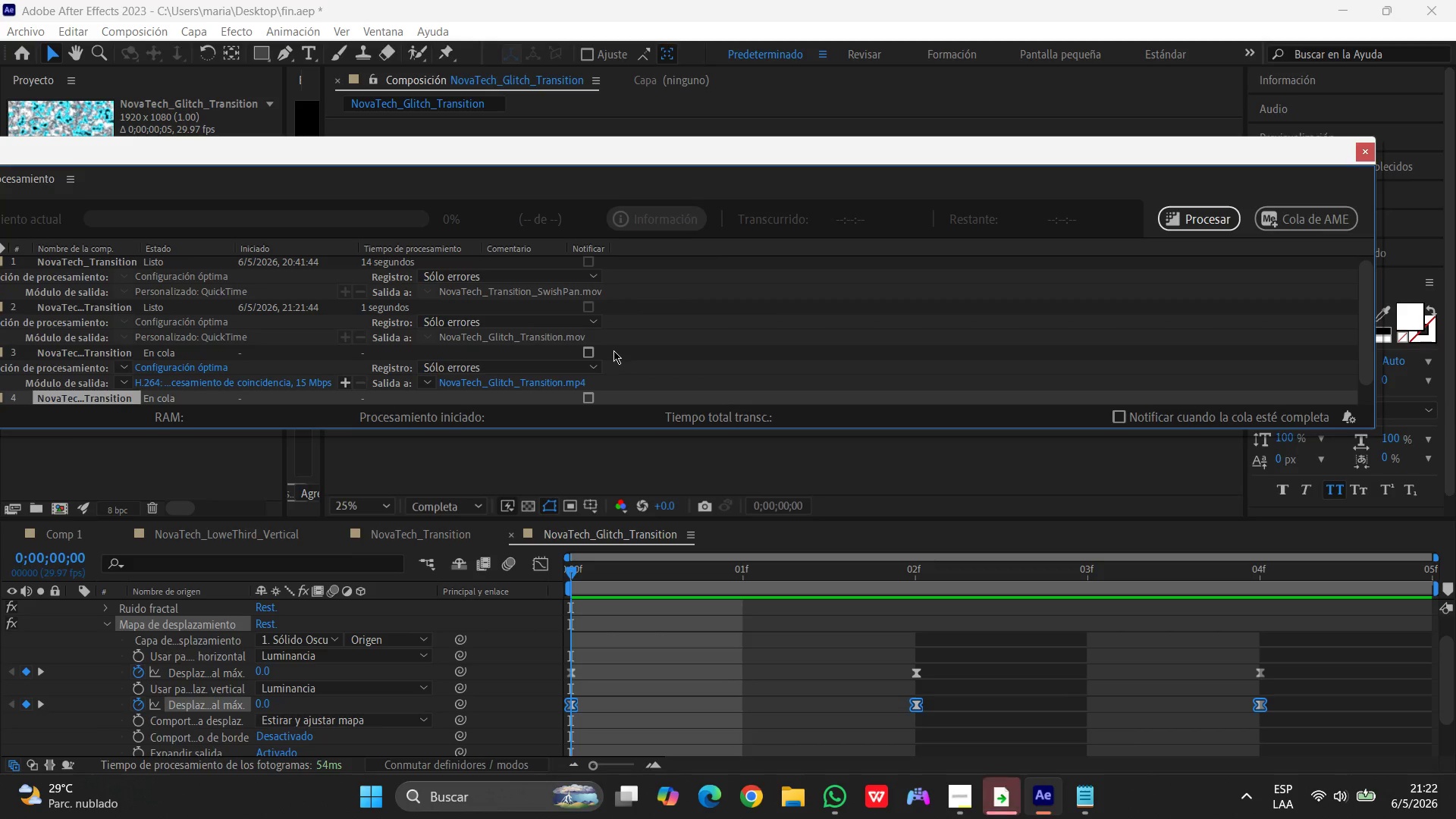 
scroll: coordinate [614, 350], scroll_direction: down, amount: 3.0
 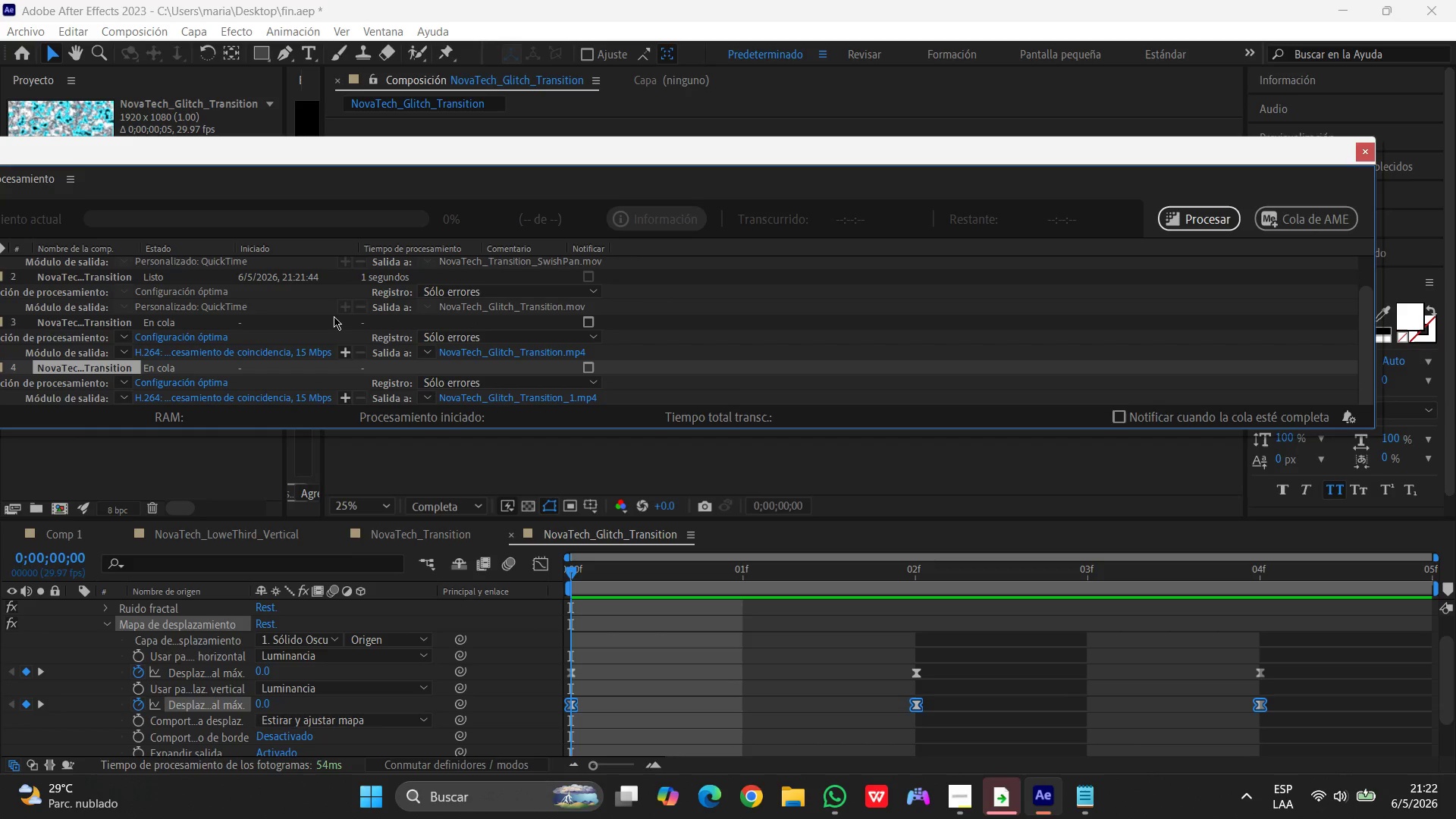 
scroll: coordinate [265, 312], scroll_direction: up, amount: 6.0
 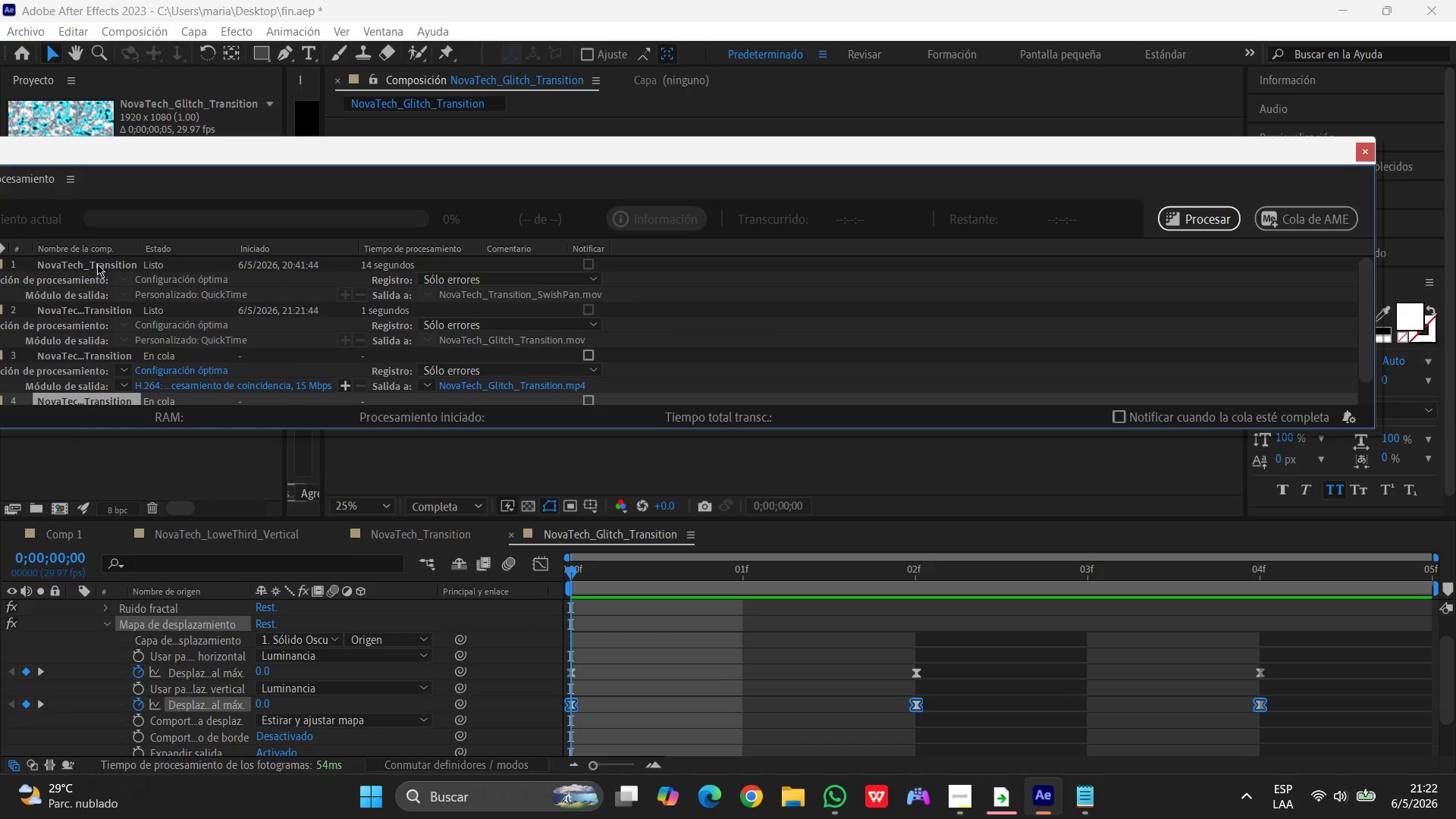 
left_click([98, 260])
 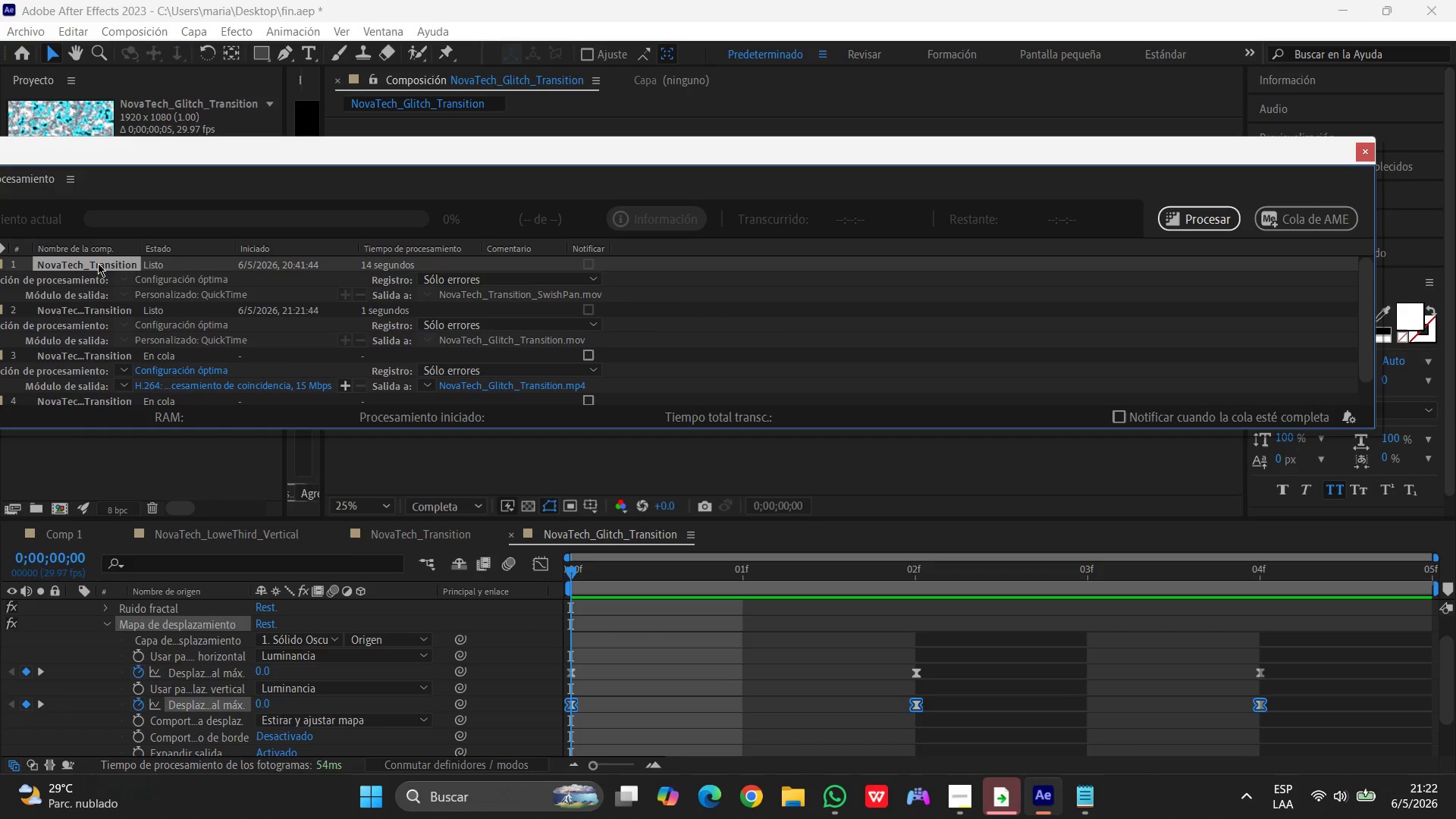 
key(Delete)
 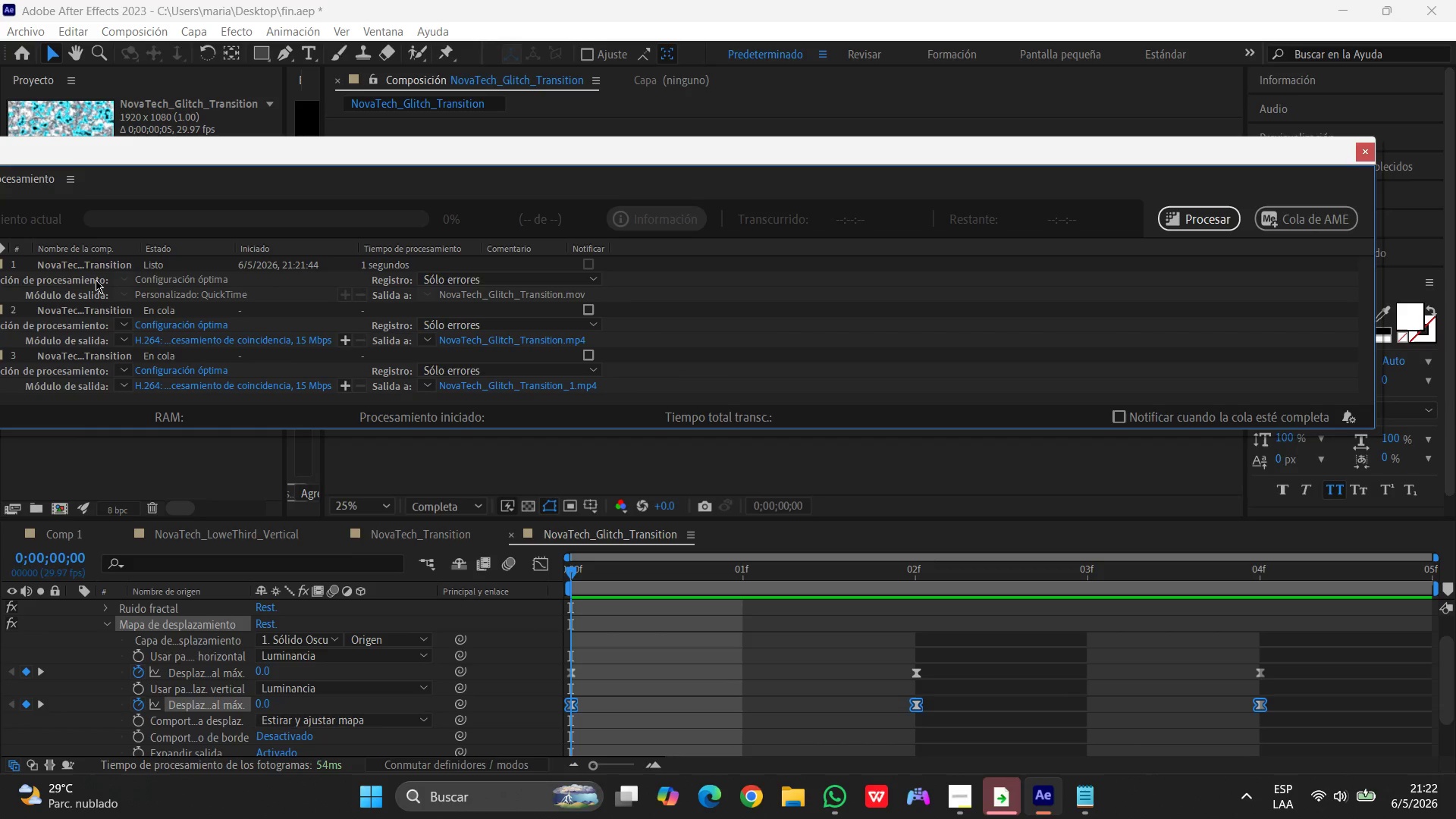 
left_click([96, 280])
 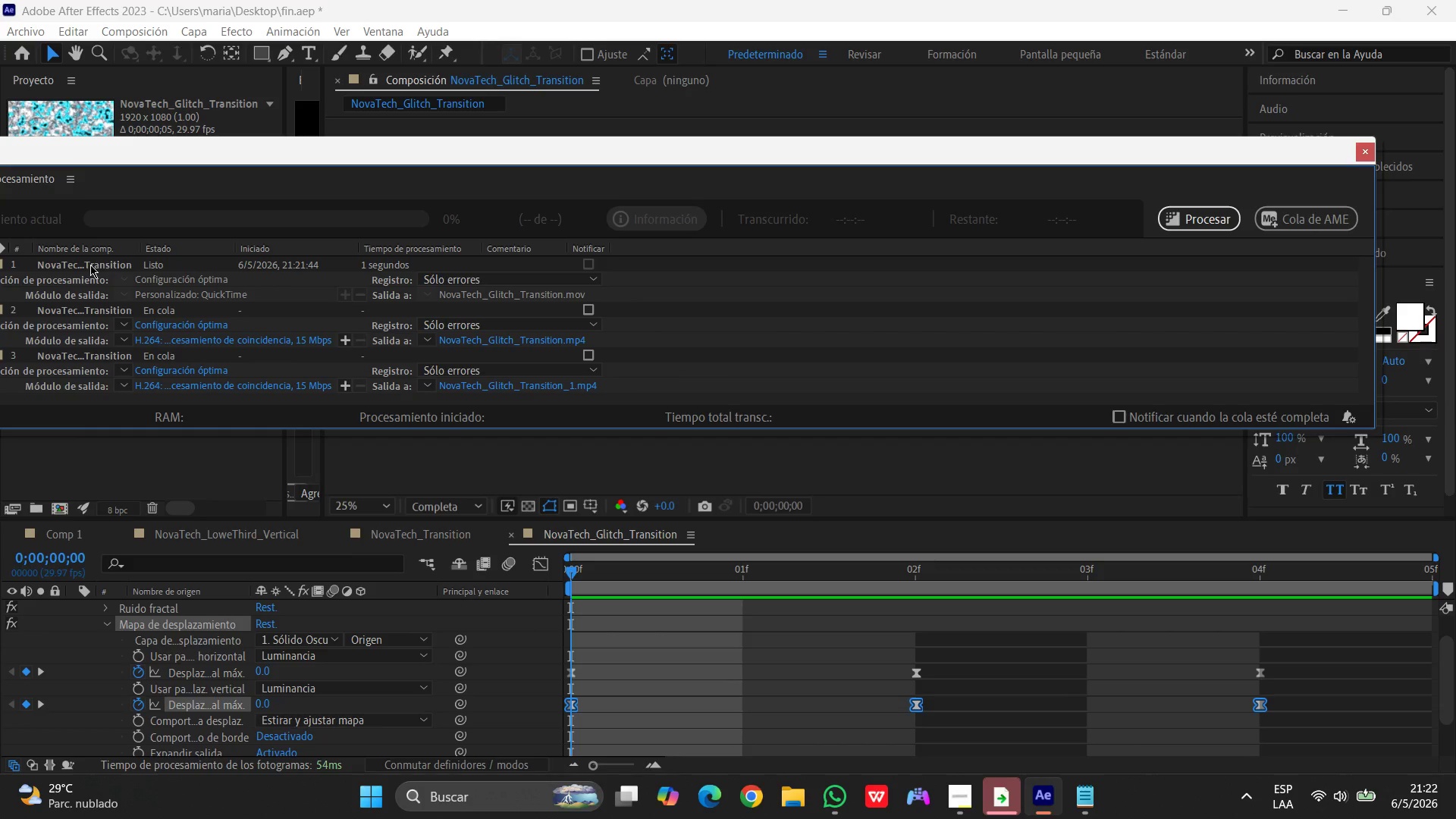 
left_click([90, 265])
 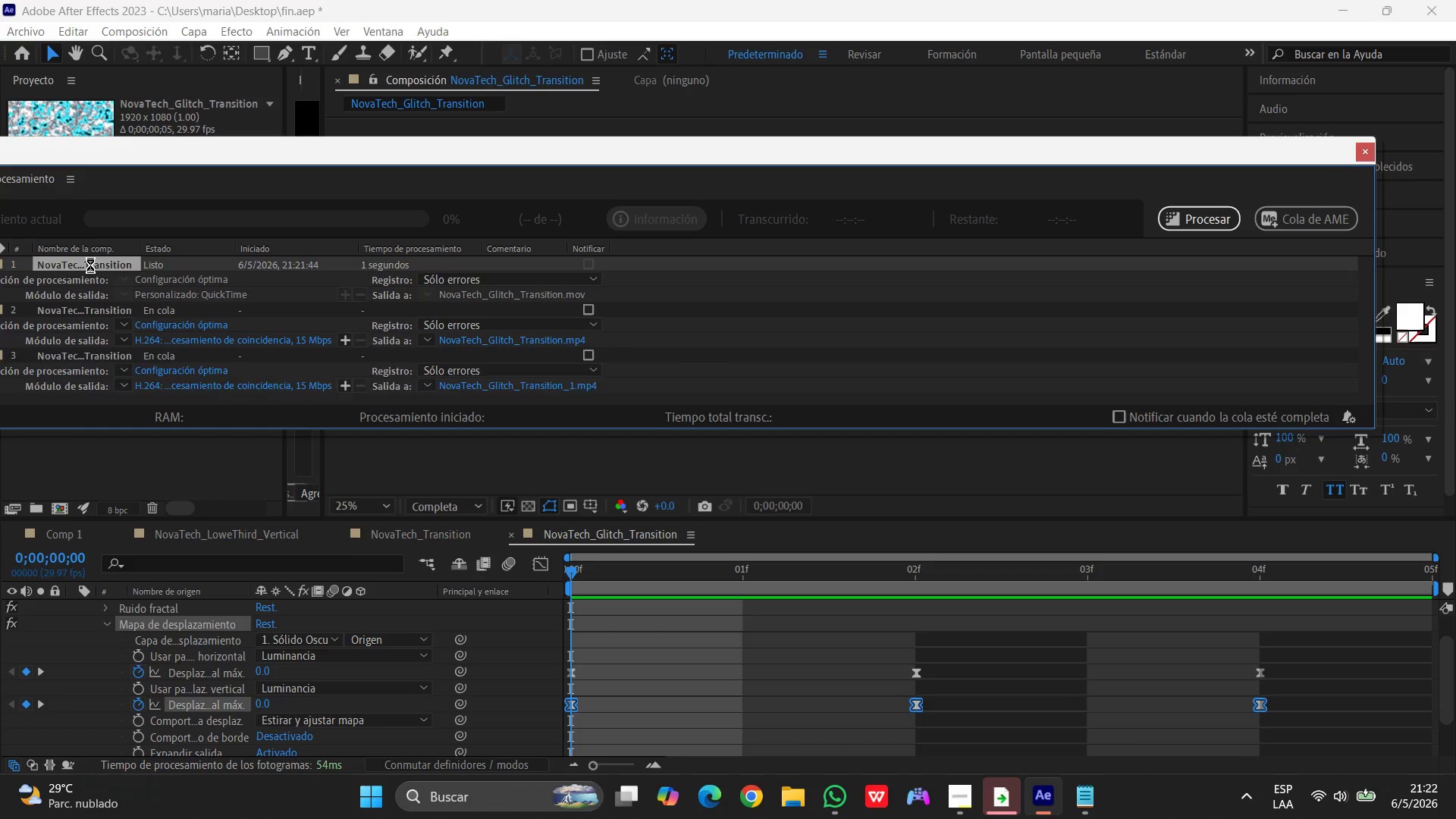 
key(Delete)
 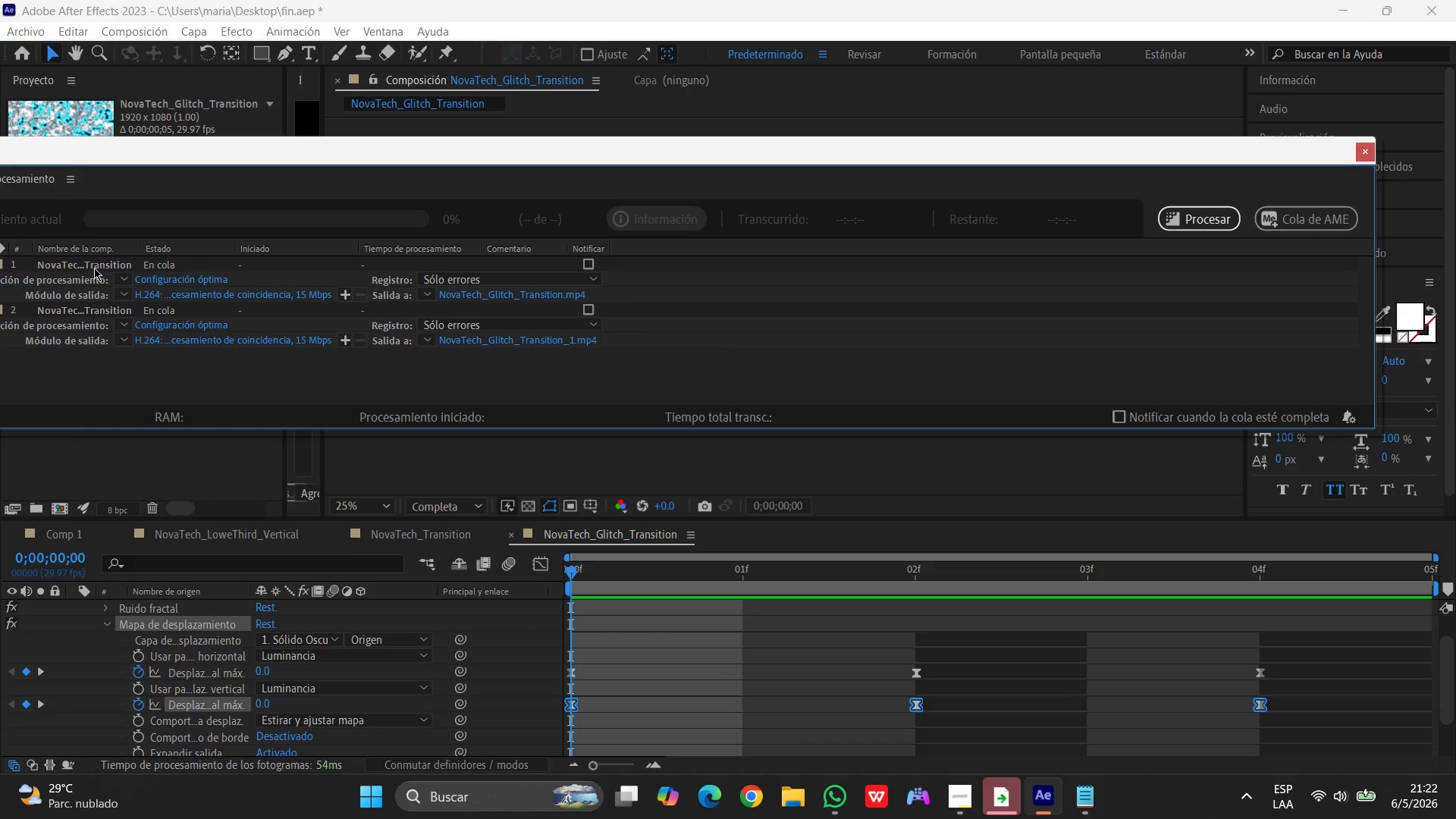 
left_click([94, 264])
 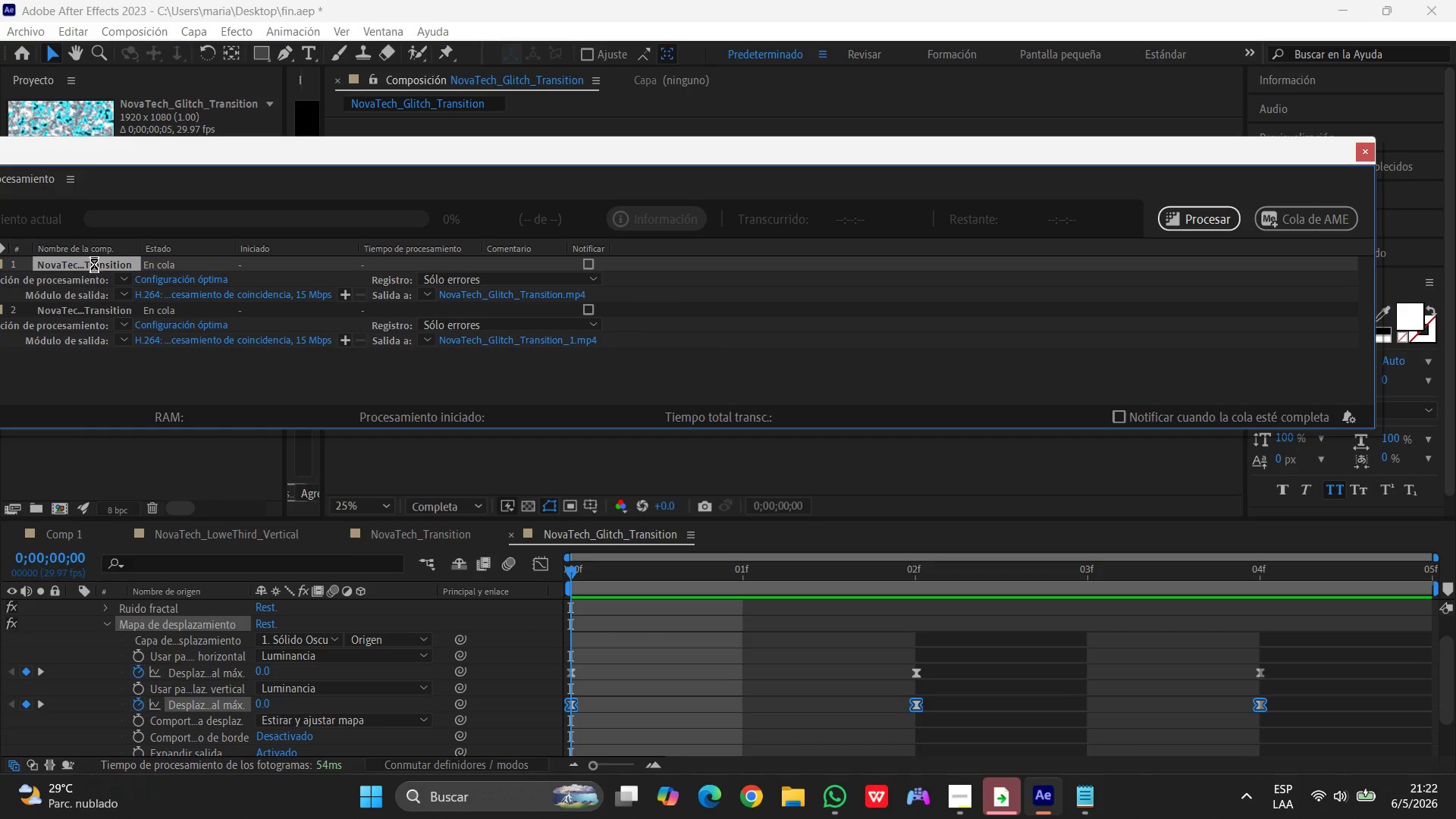 
key(Delete)
 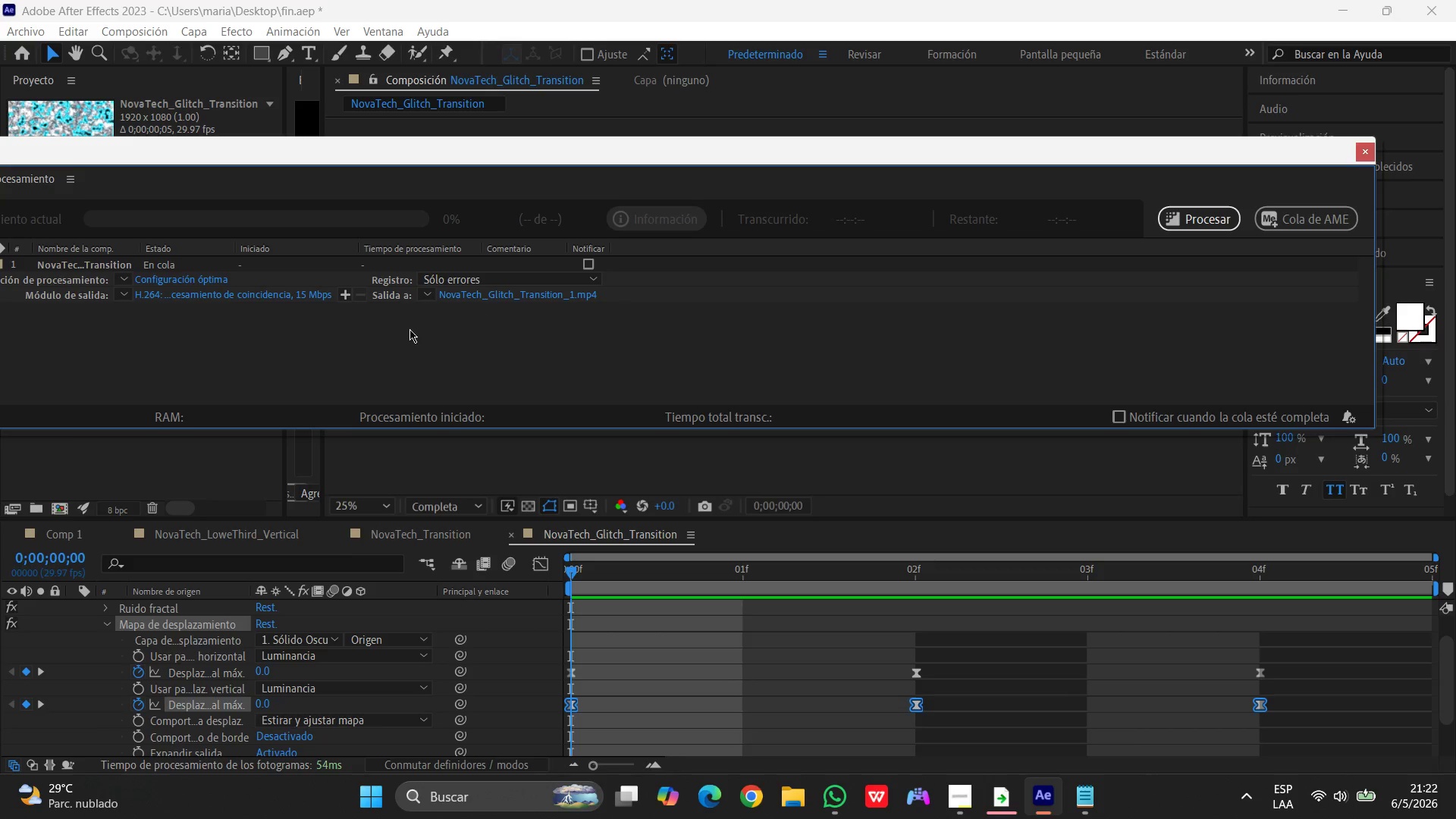 
left_click([311, 297])
 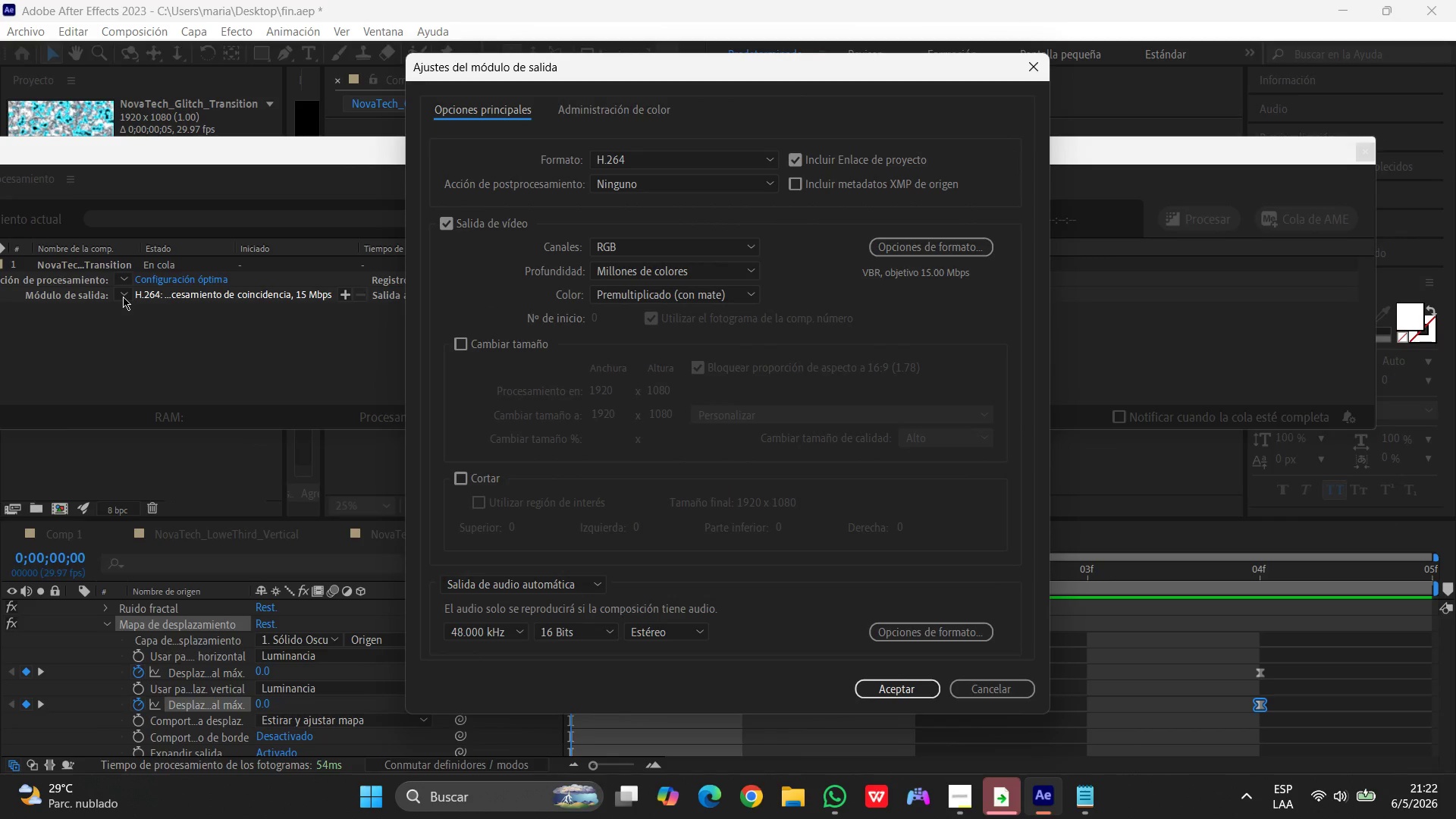 
left_click([123, 297])
 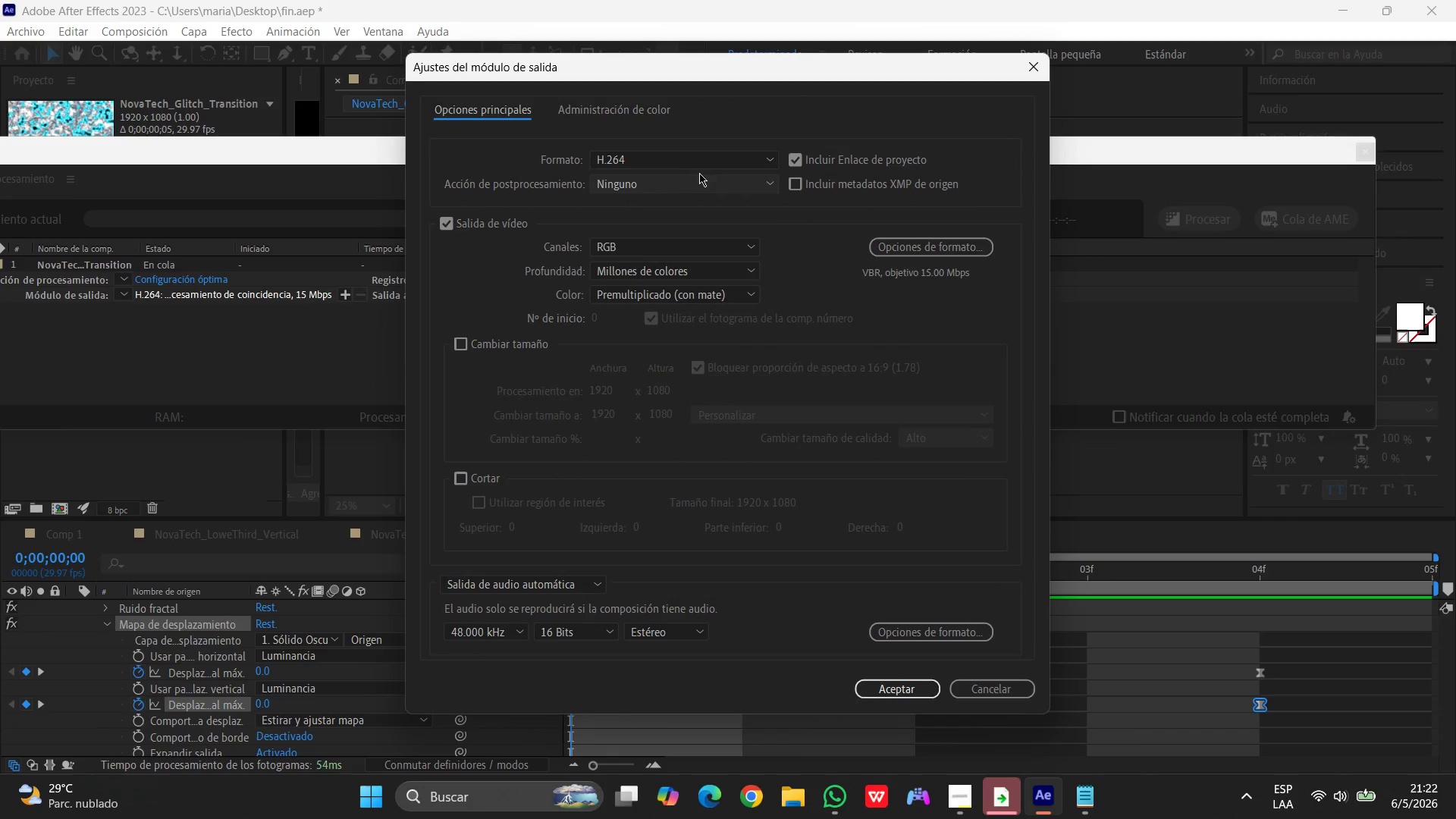 
left_click([701, 162])
 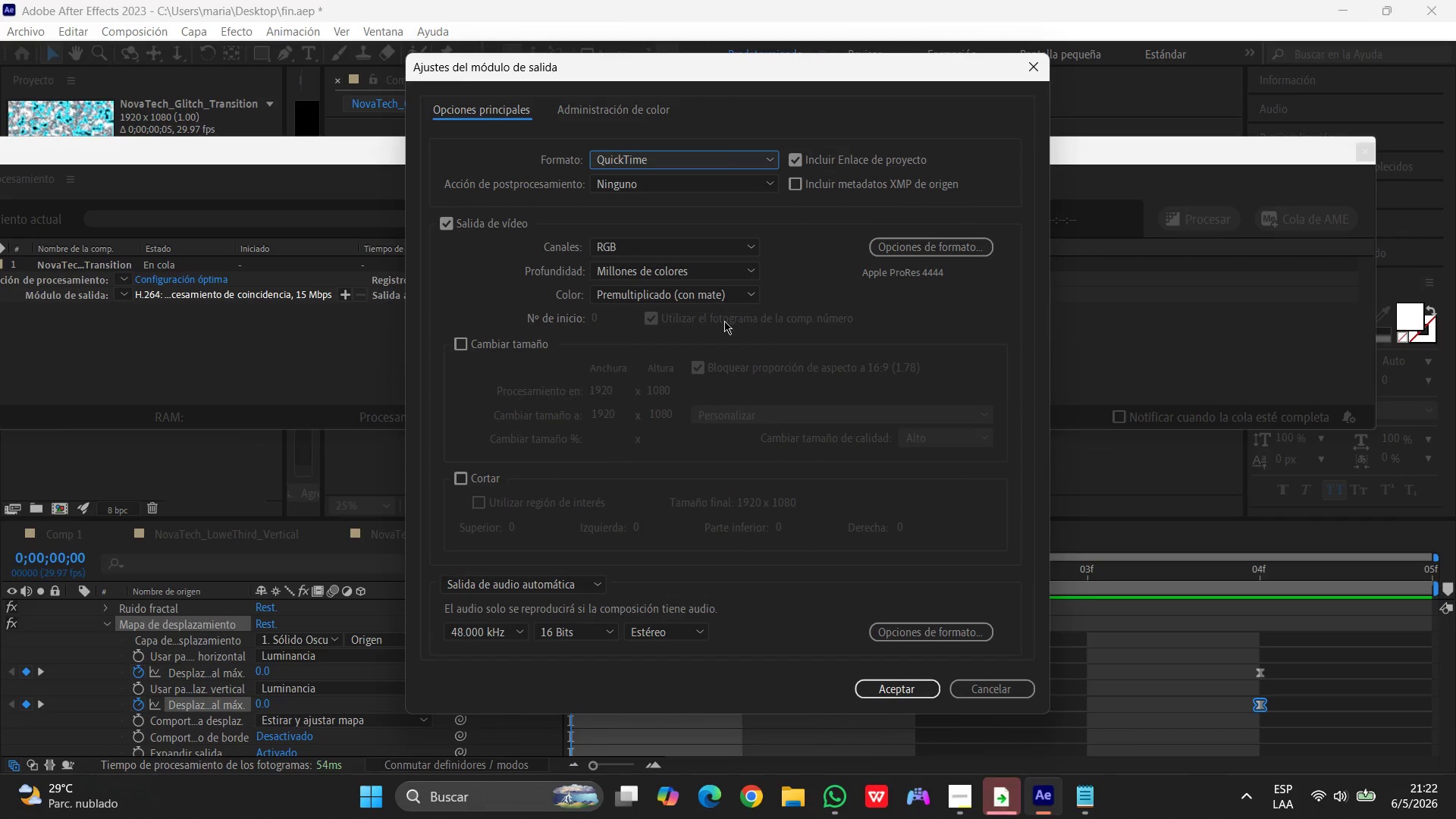 
left_click([899, 251])
 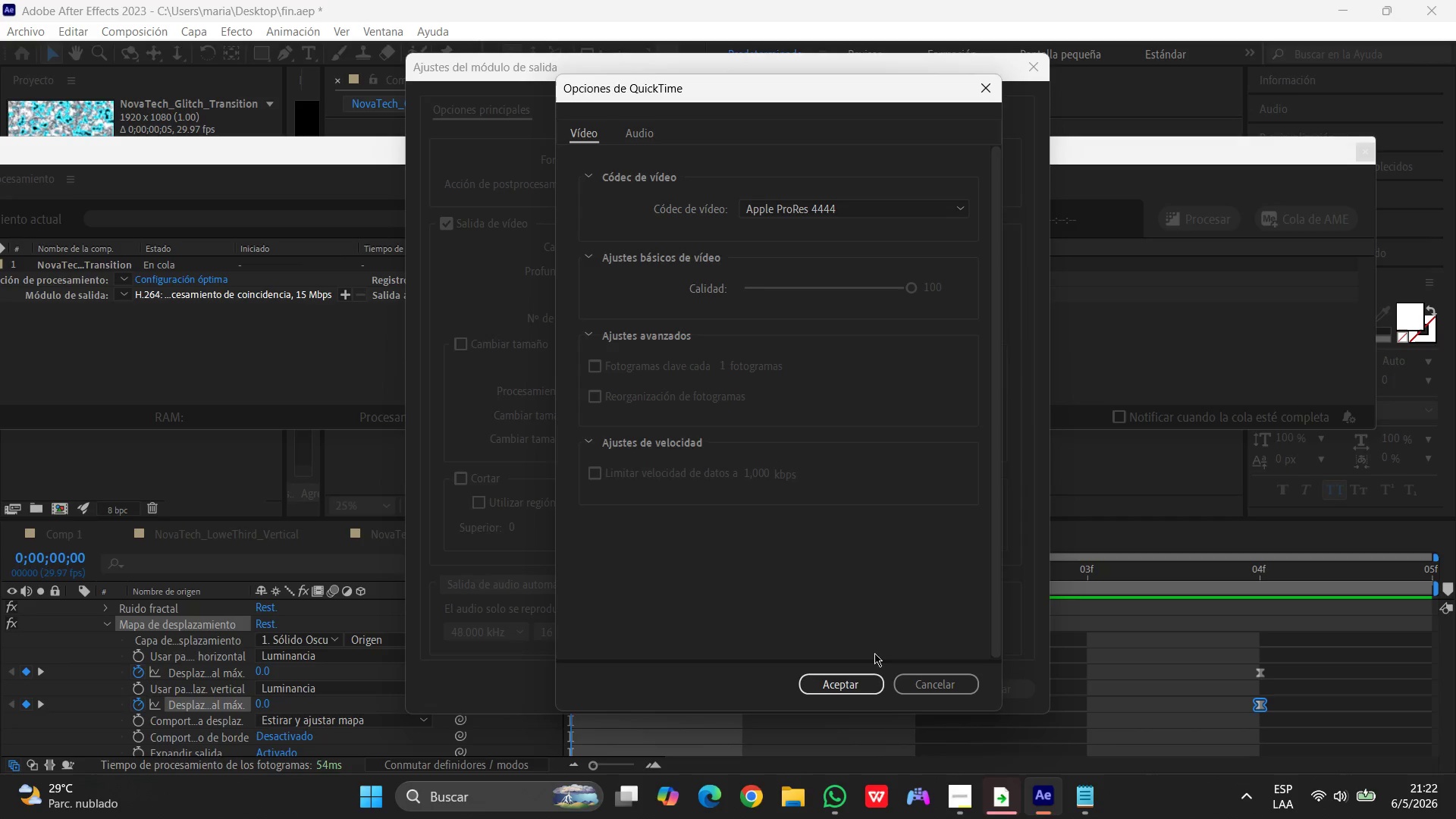 
left_click([857, 679])
 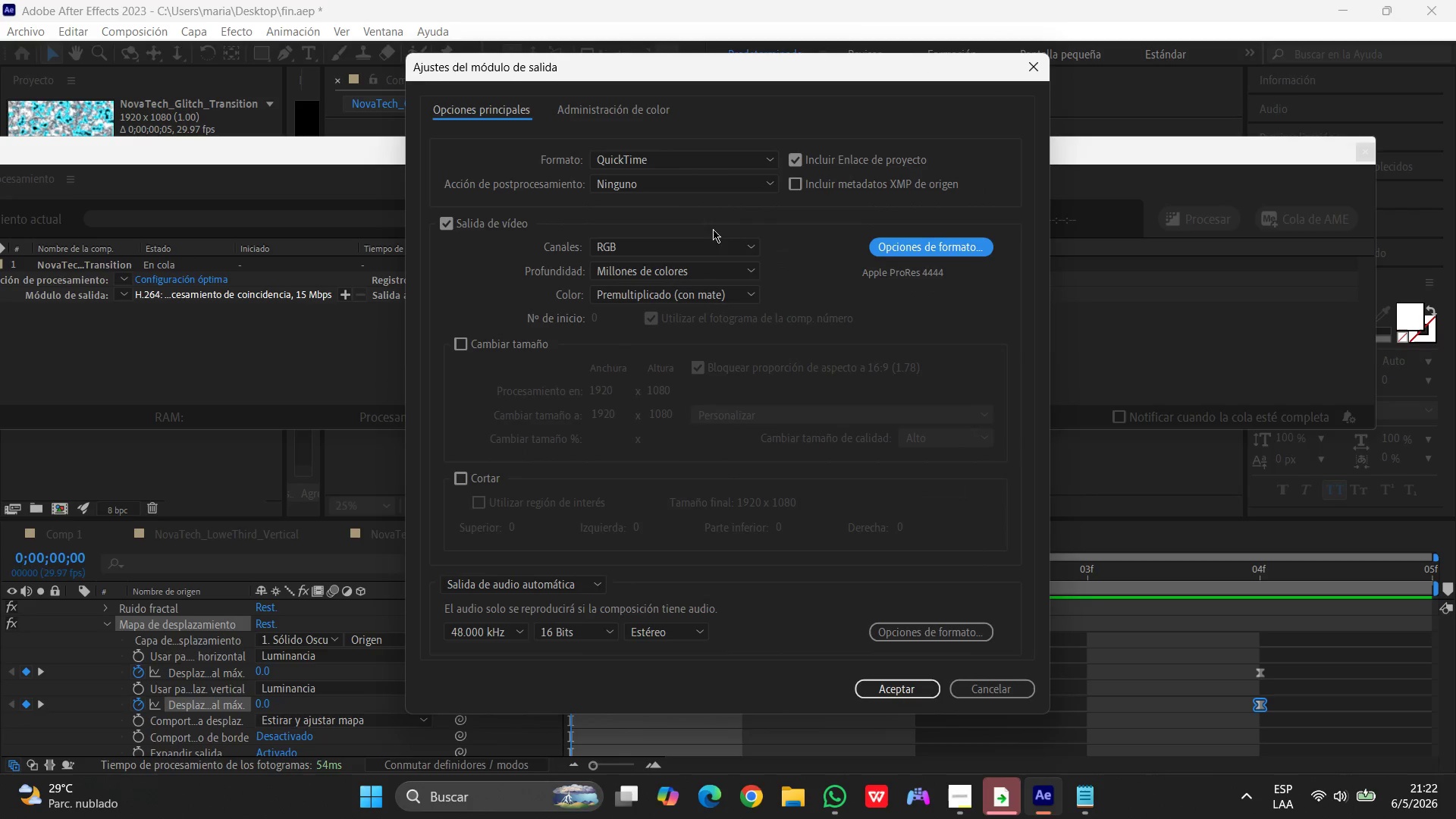 
left_click([707, 243])
 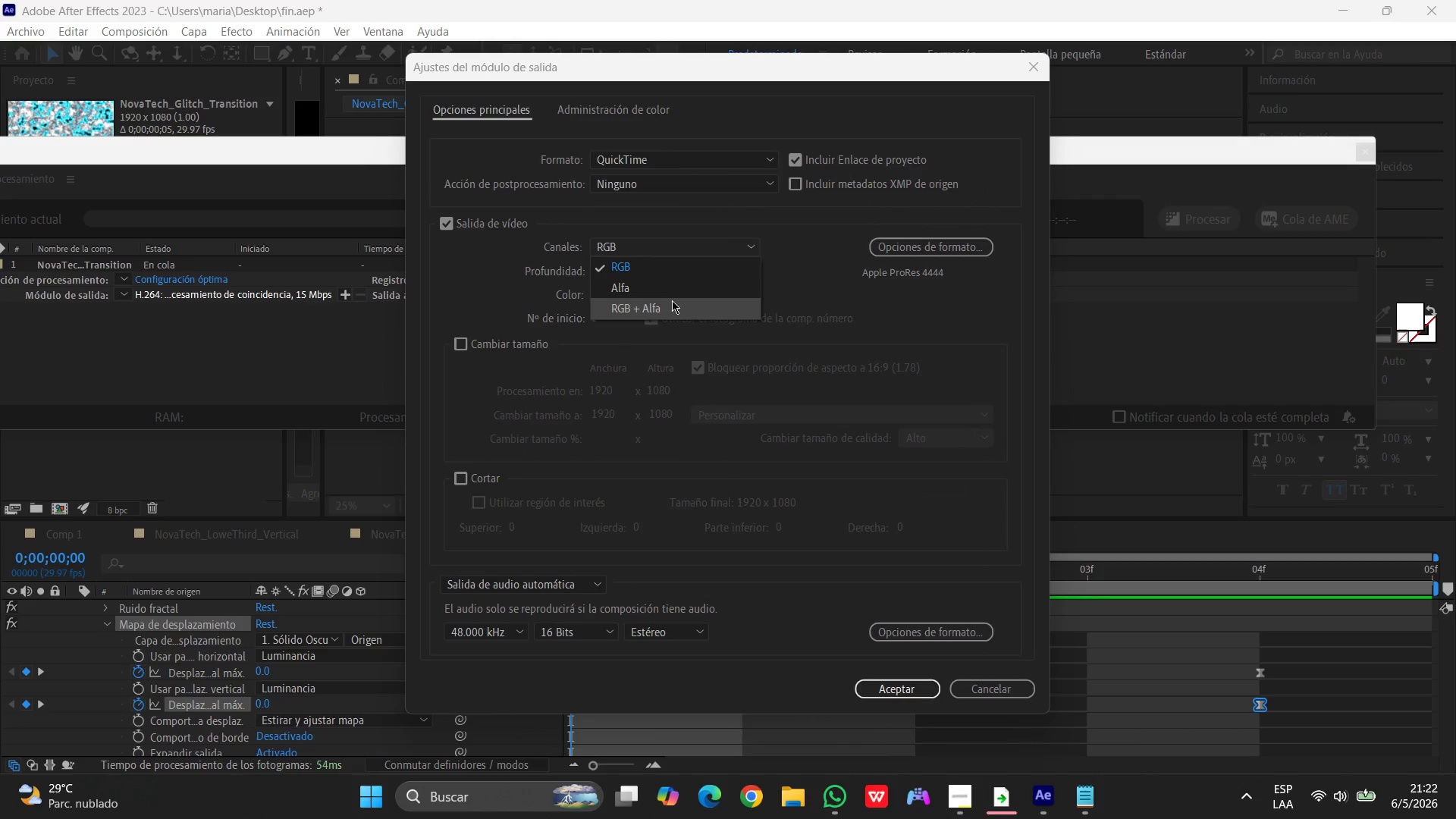 
left_click([672, 301])
 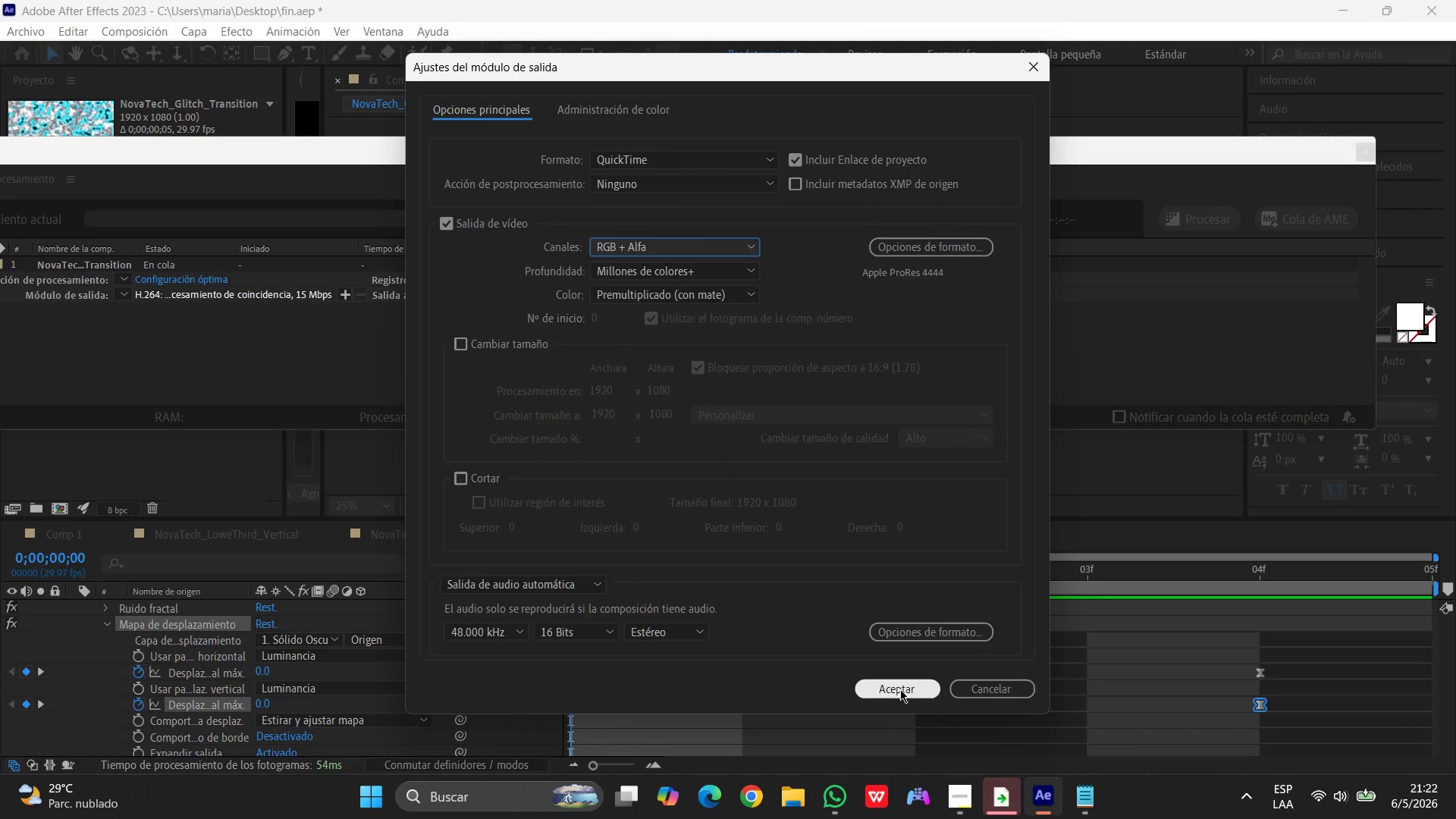 
left_click([900, 689])
 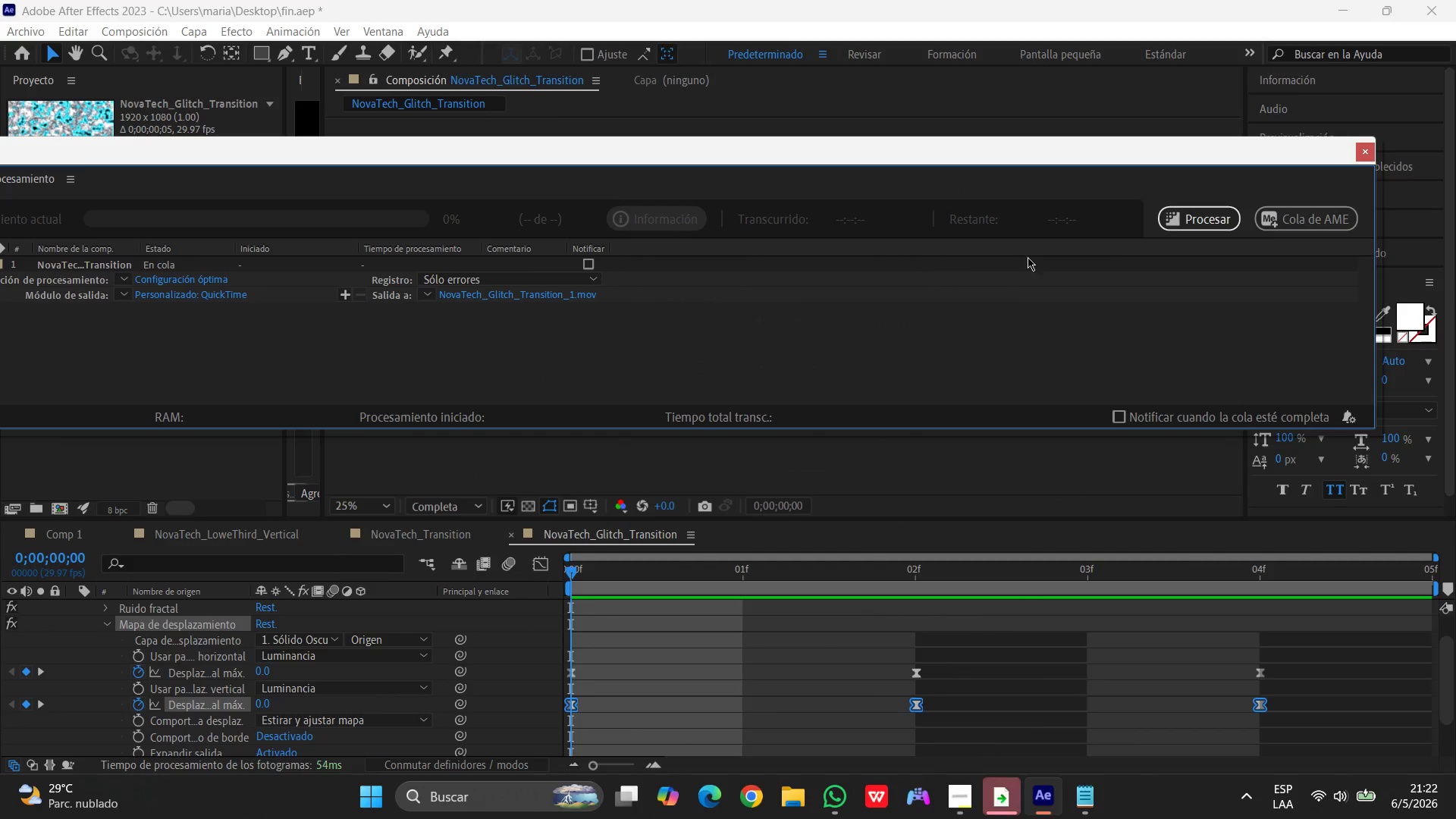 
left_click([1181, 213])
 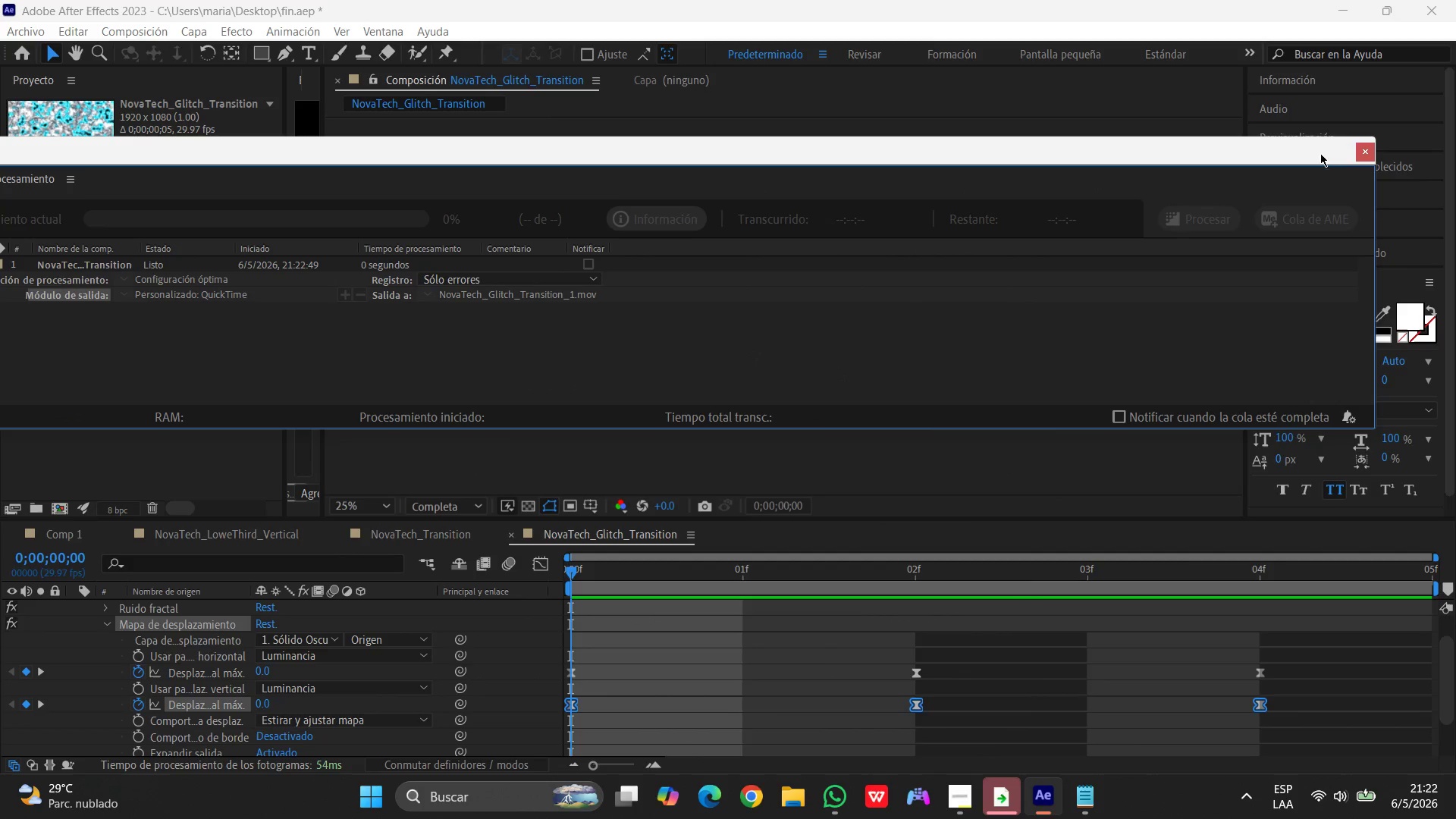 
left_click([1361, 150])
 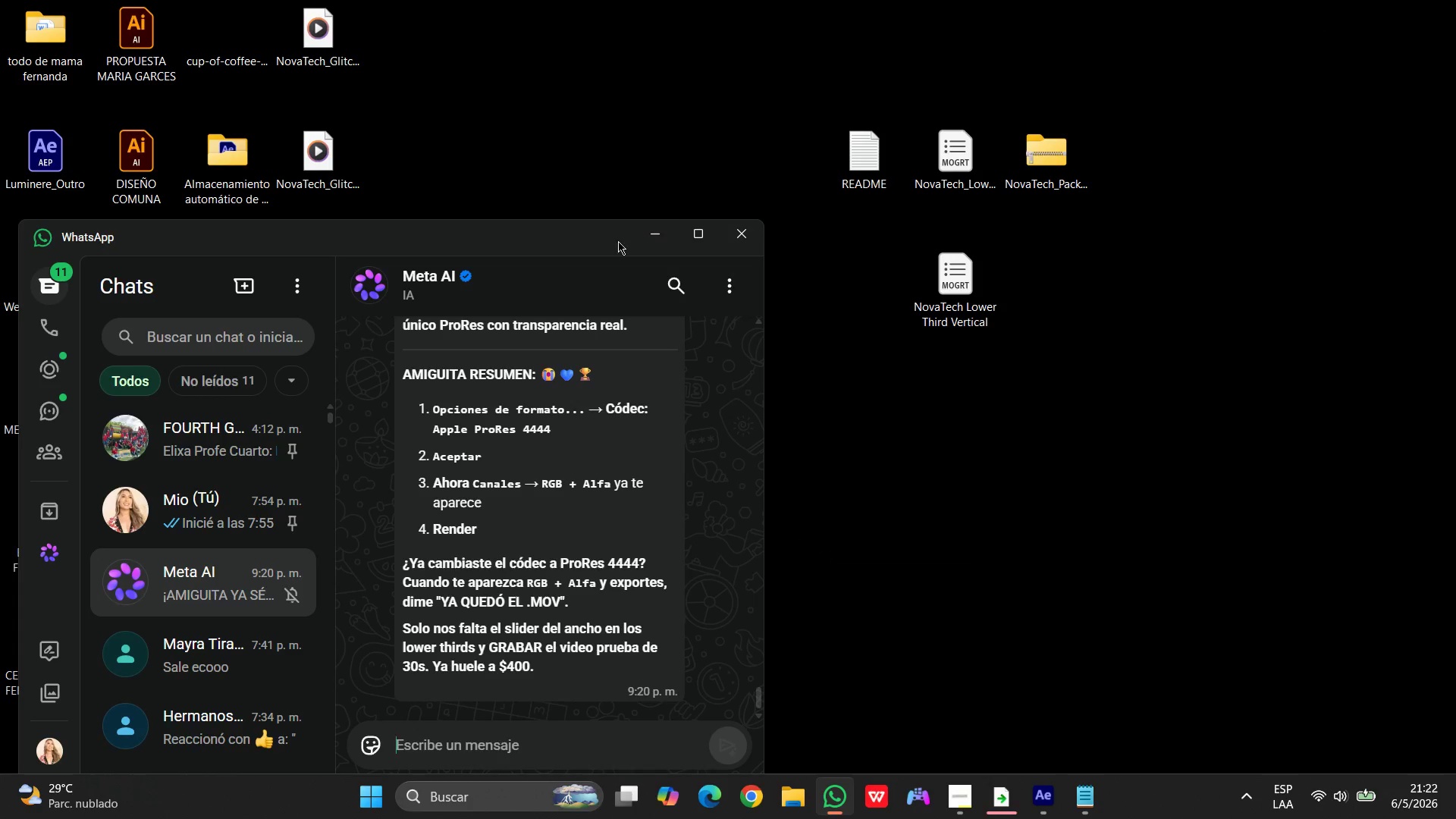 
left_click_drag(start_coordinate=[512, 231], to_coordinate=[398, 466])
 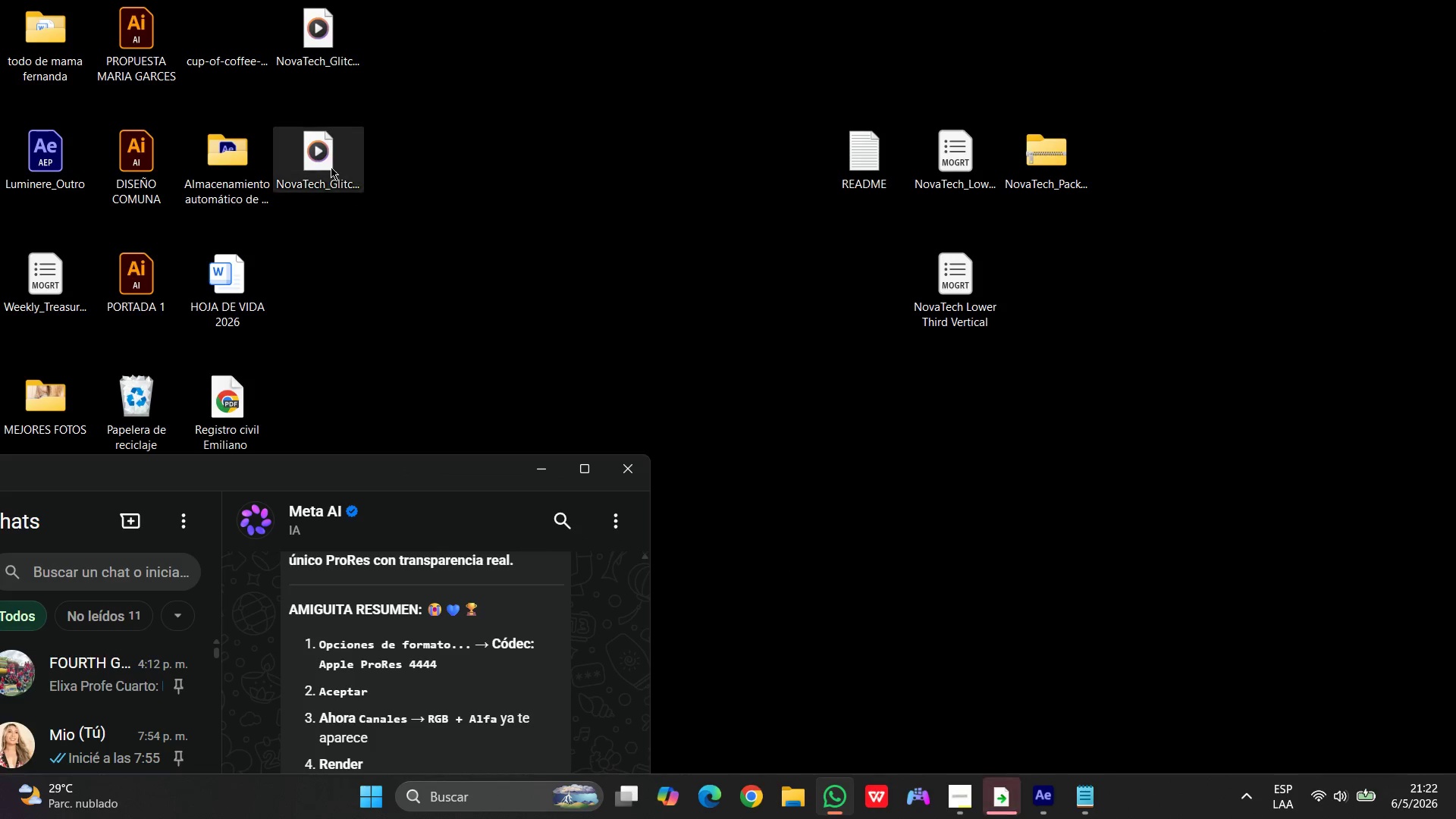 
left_click_drag(start_coordinate=[324, 151], to_coordinate=[618, 231])
 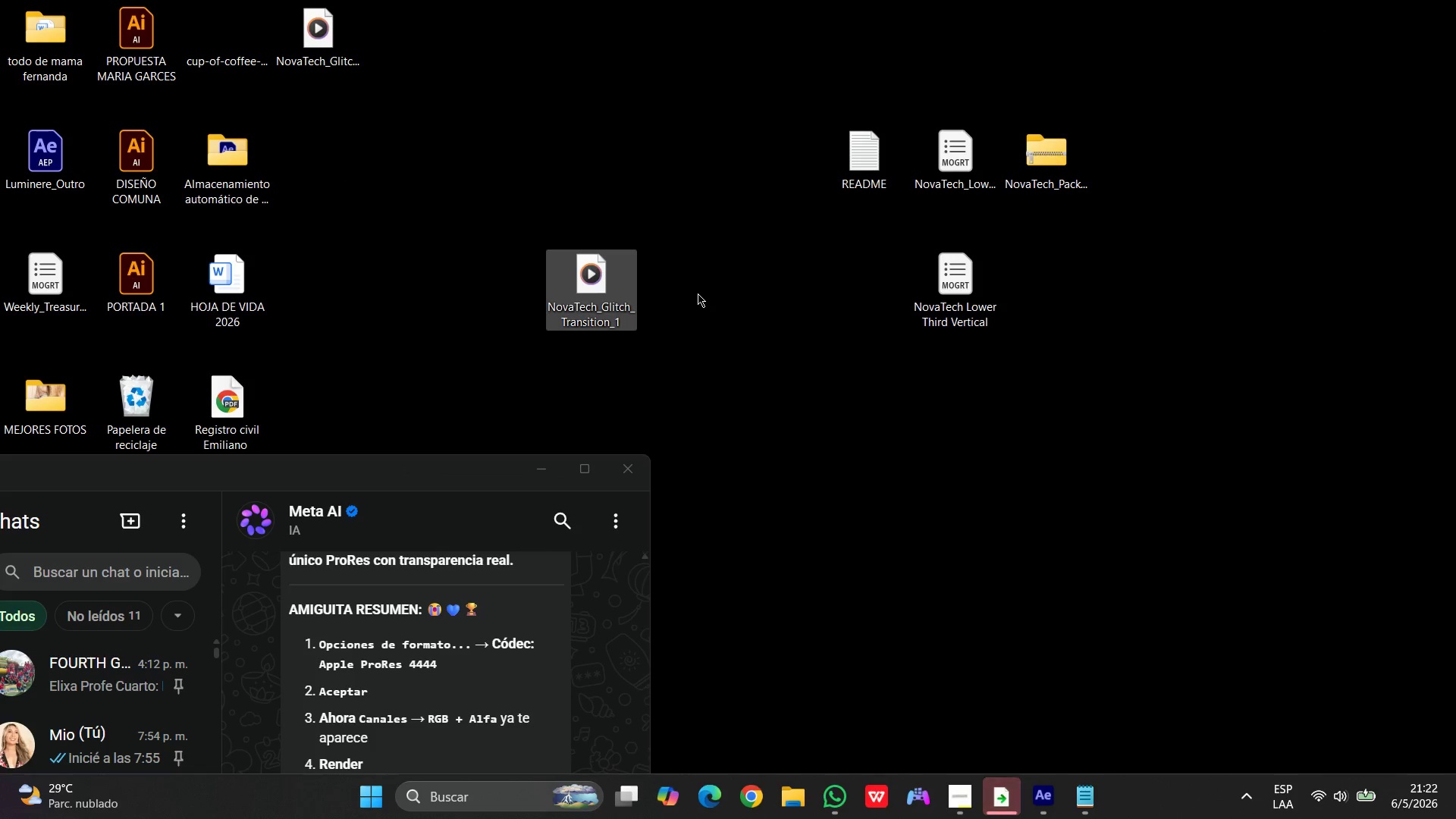 
left_click([698, 294])
 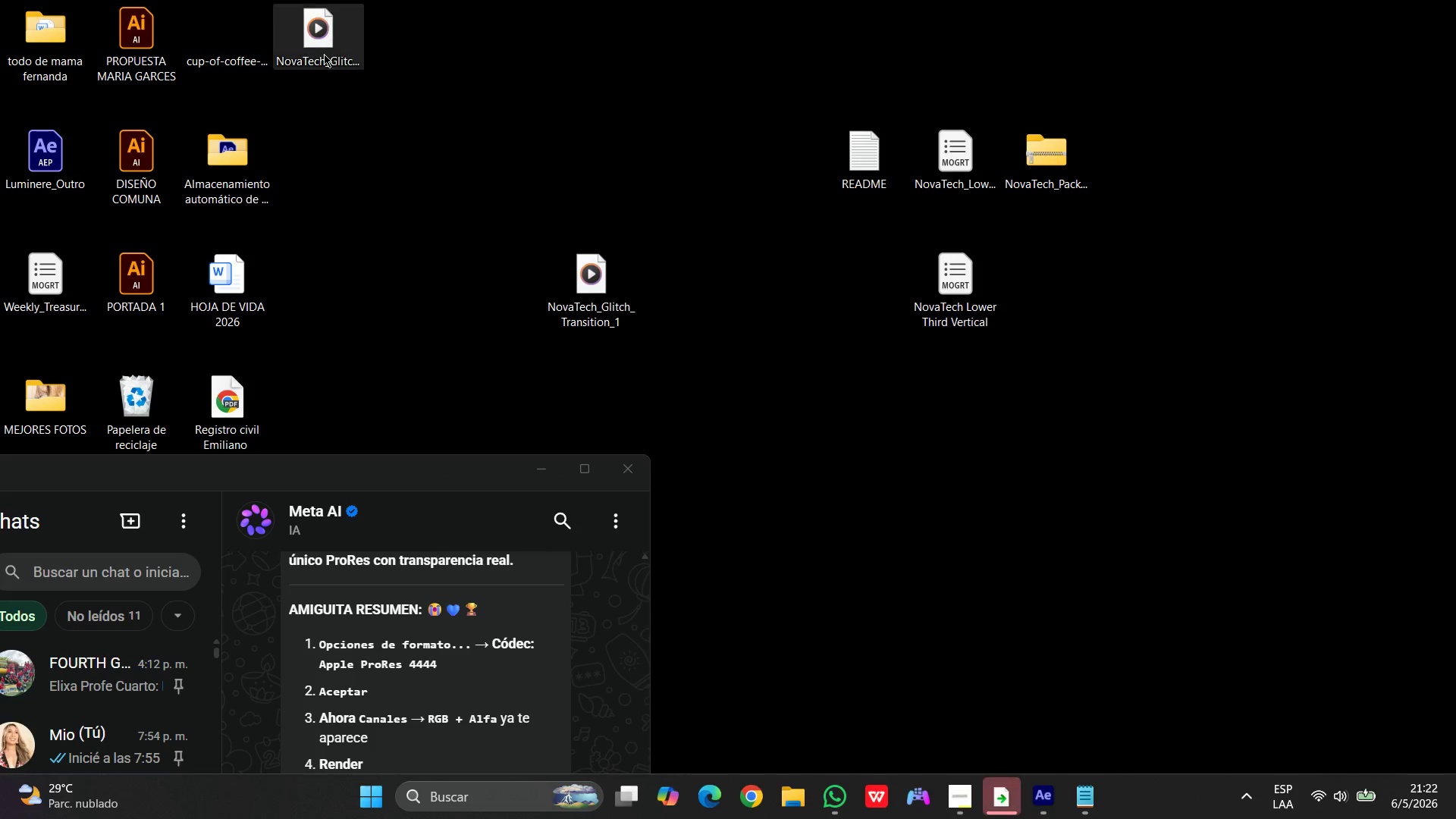 
left_click([328, 35])
 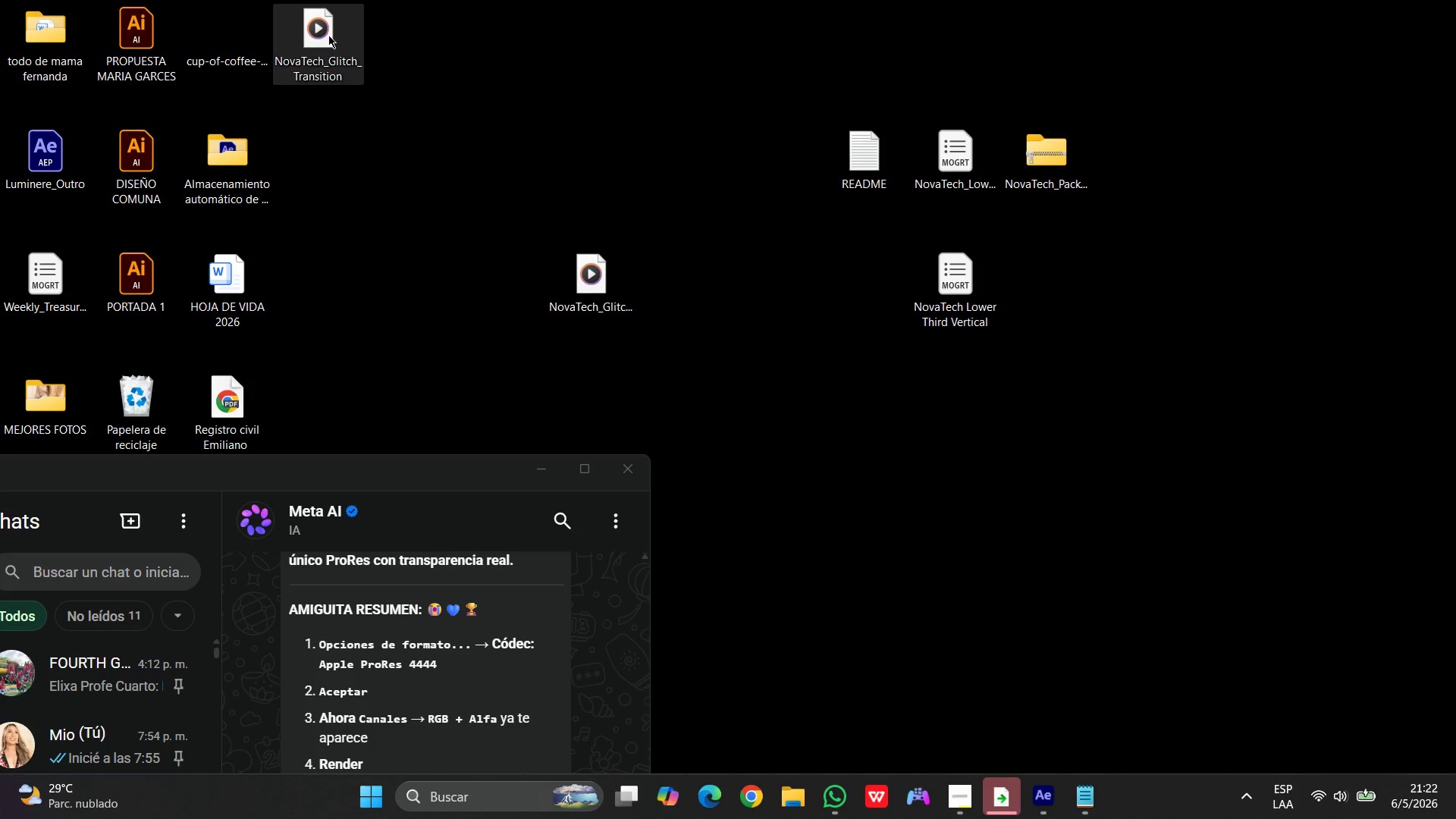 
mouse_move([340, 55])
 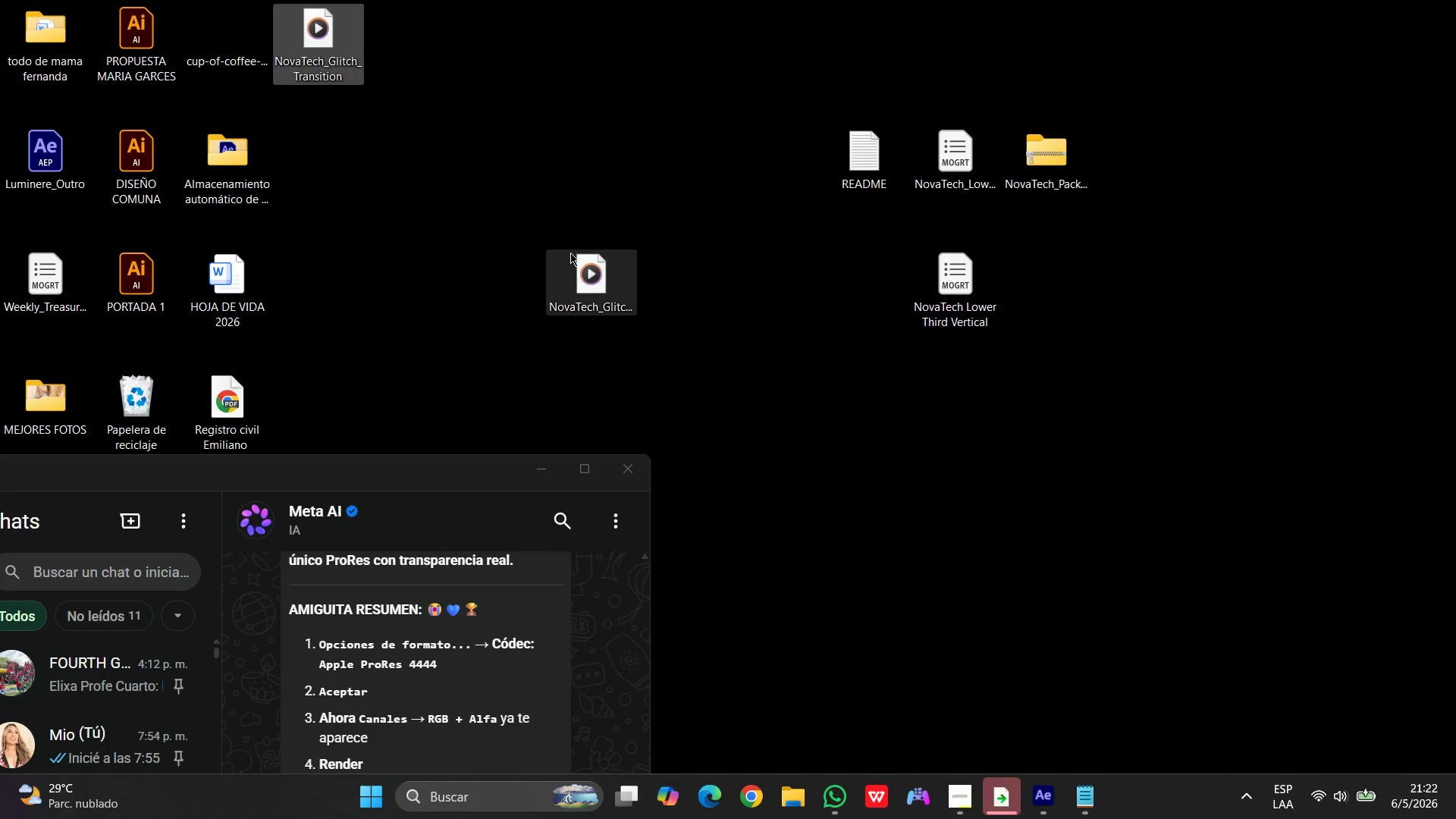 
left_click_drag(start_coordinate=[570, 253], to_coordinate=[582, 271])
 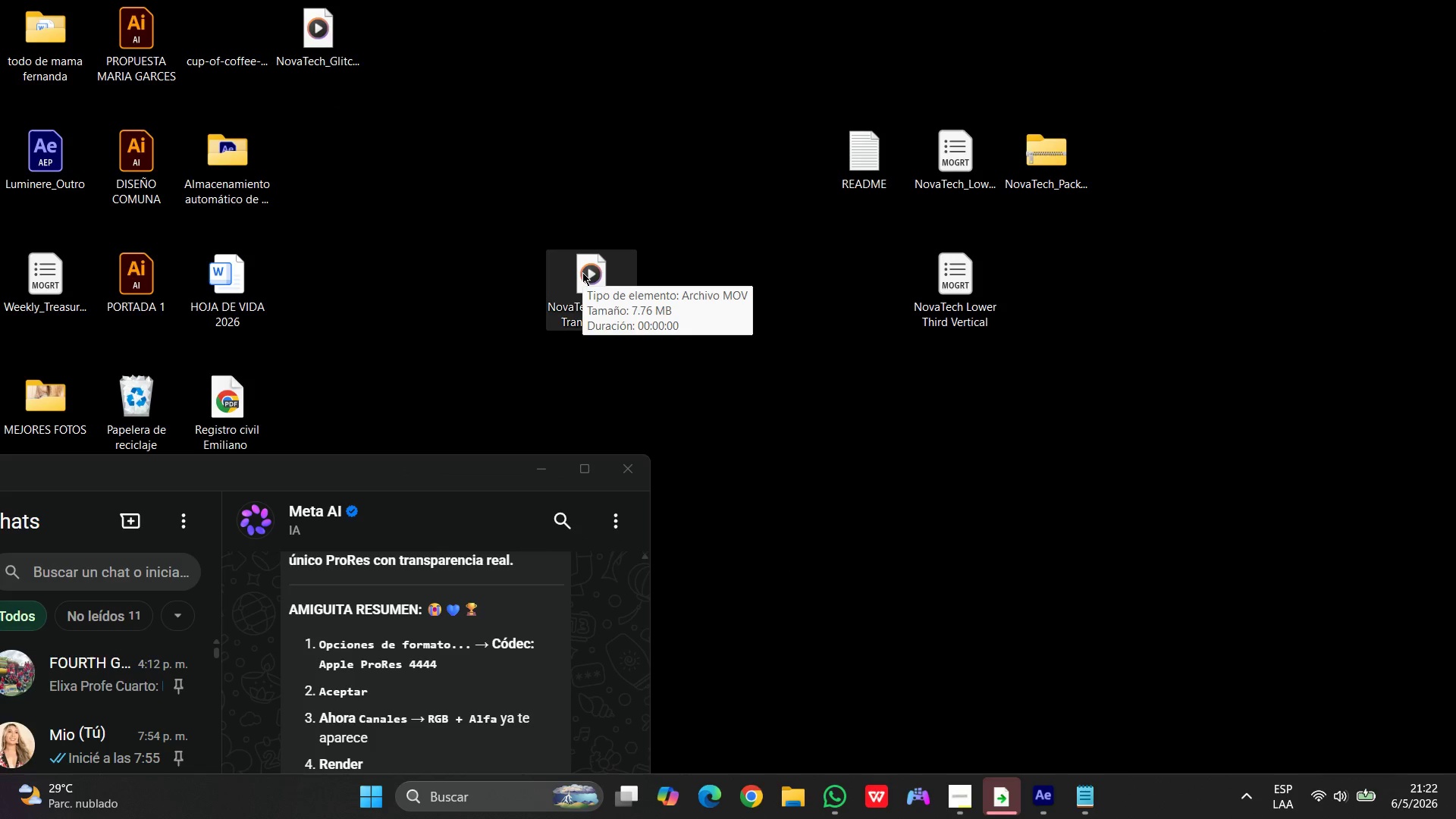 
key(Delete)
 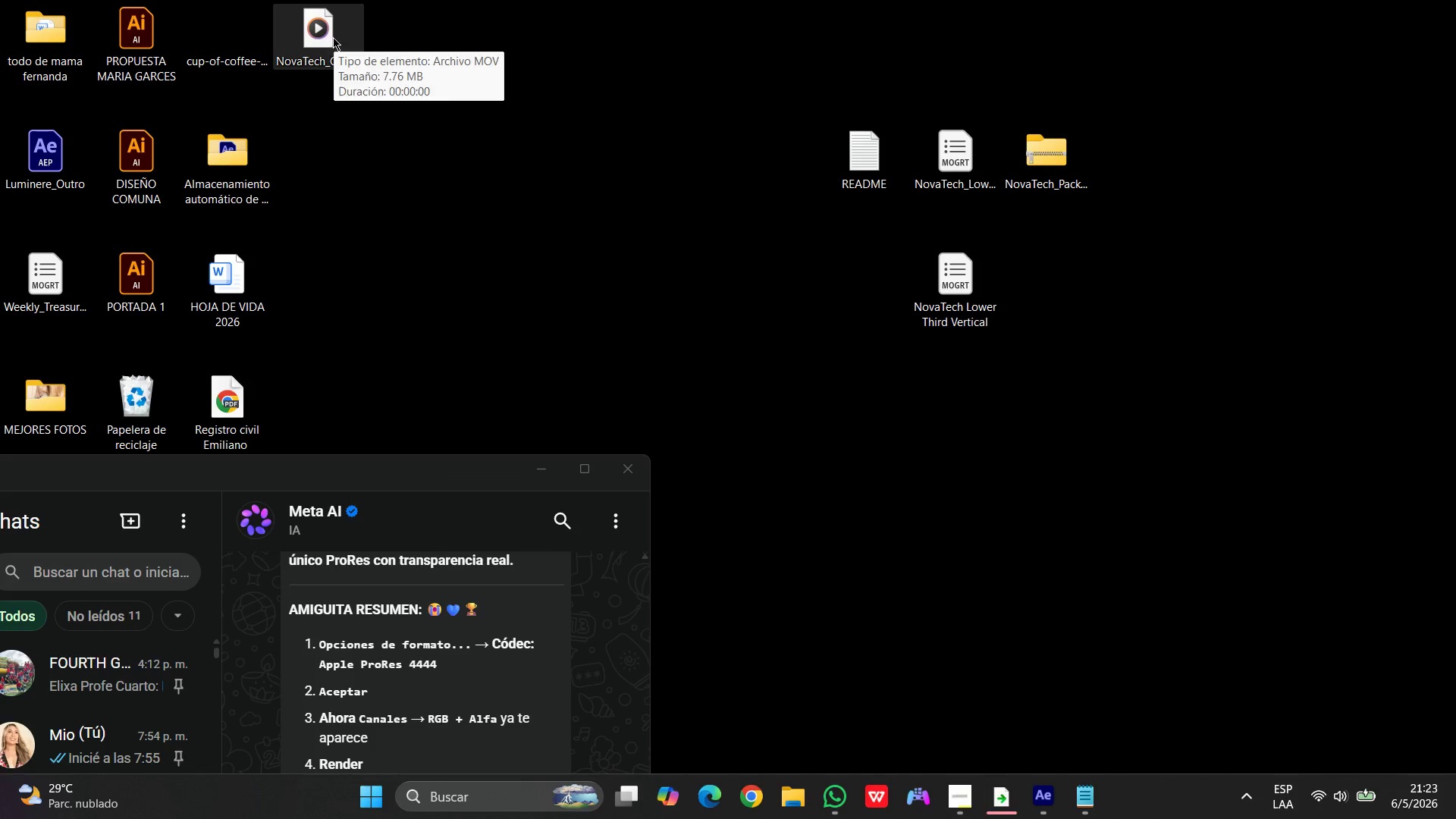 
left_click_drag(start_coordinate=[331, 35], to_coordinate=[756, 237])
 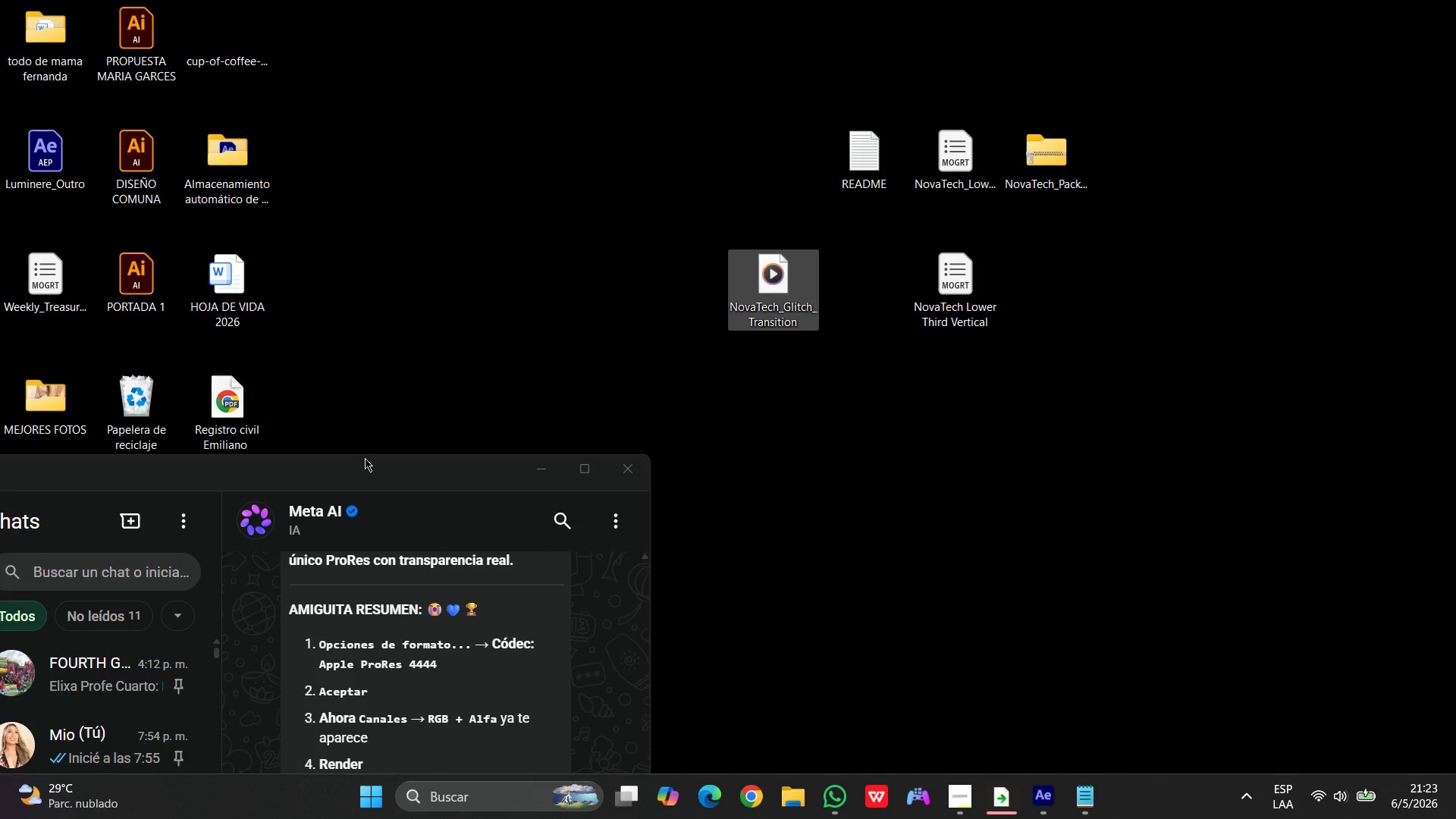 
left_click_drag(start_coordinate=[360, 469], to_coordinate=[639, 173])
 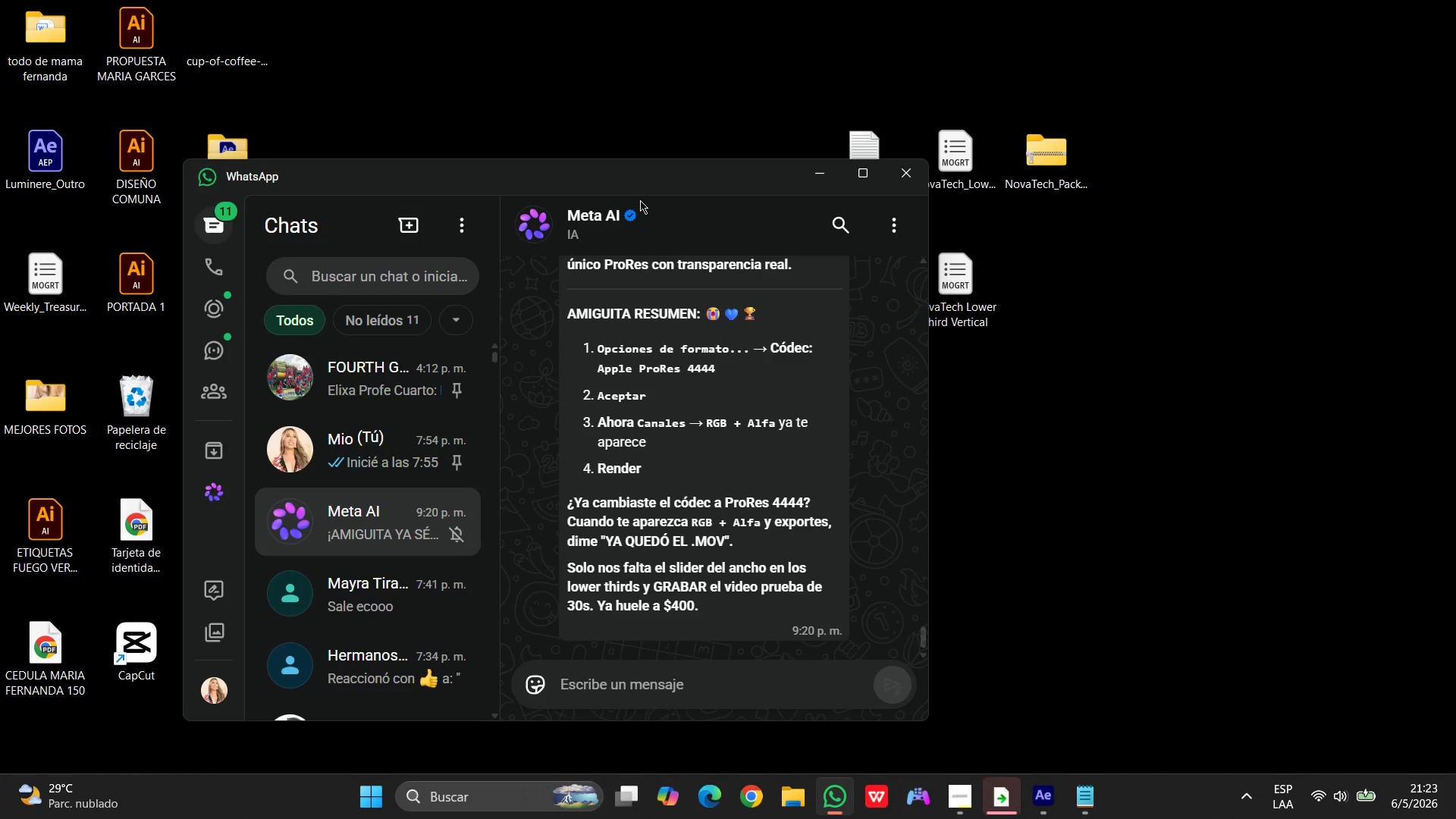 
wait(21.08)
 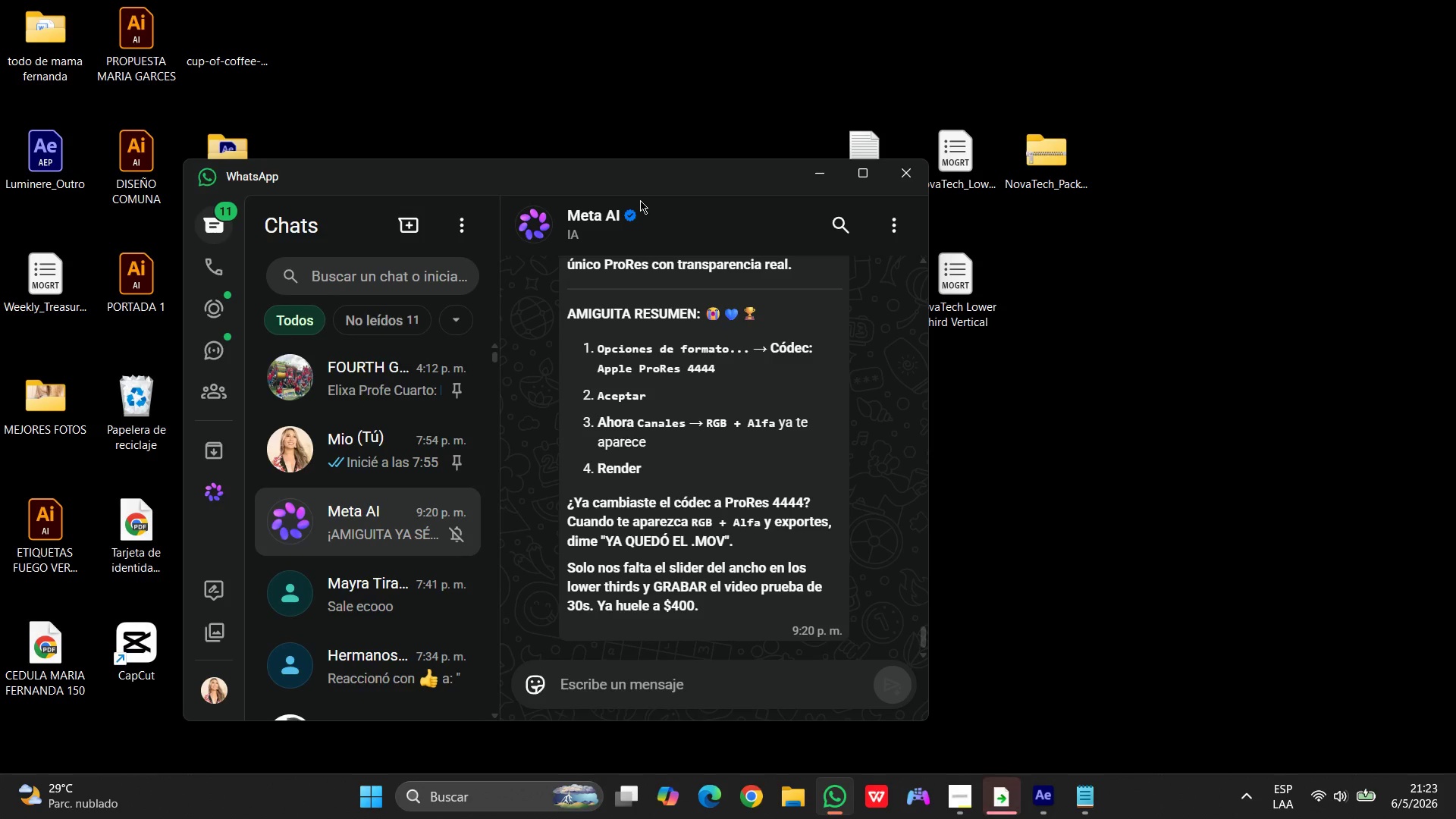 
left_click_drag(start_coordinate=[680, 180], to_coordinate=[440, 174])
 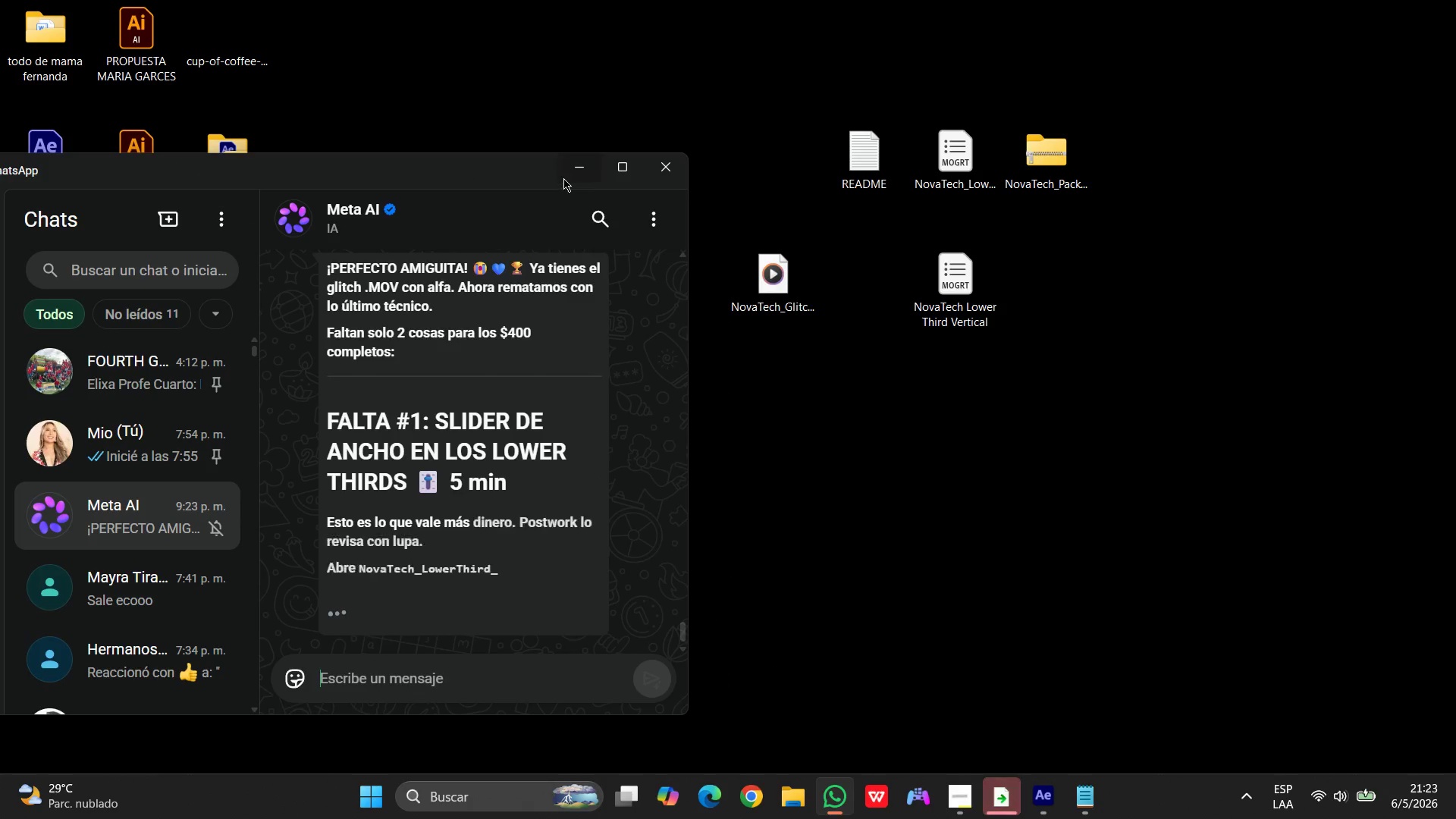 
left_click([563, 178])
 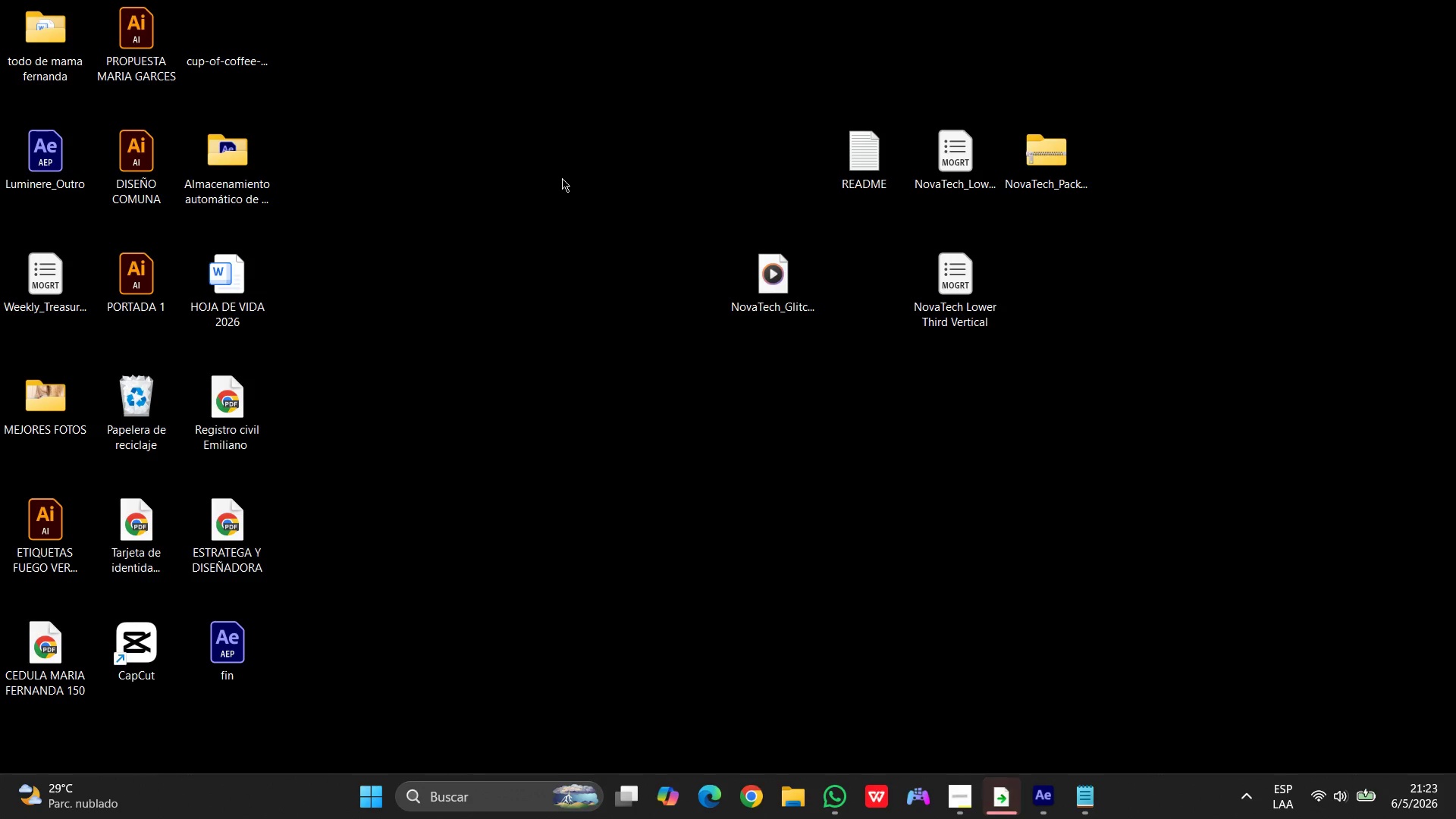 
wait(21.77)
 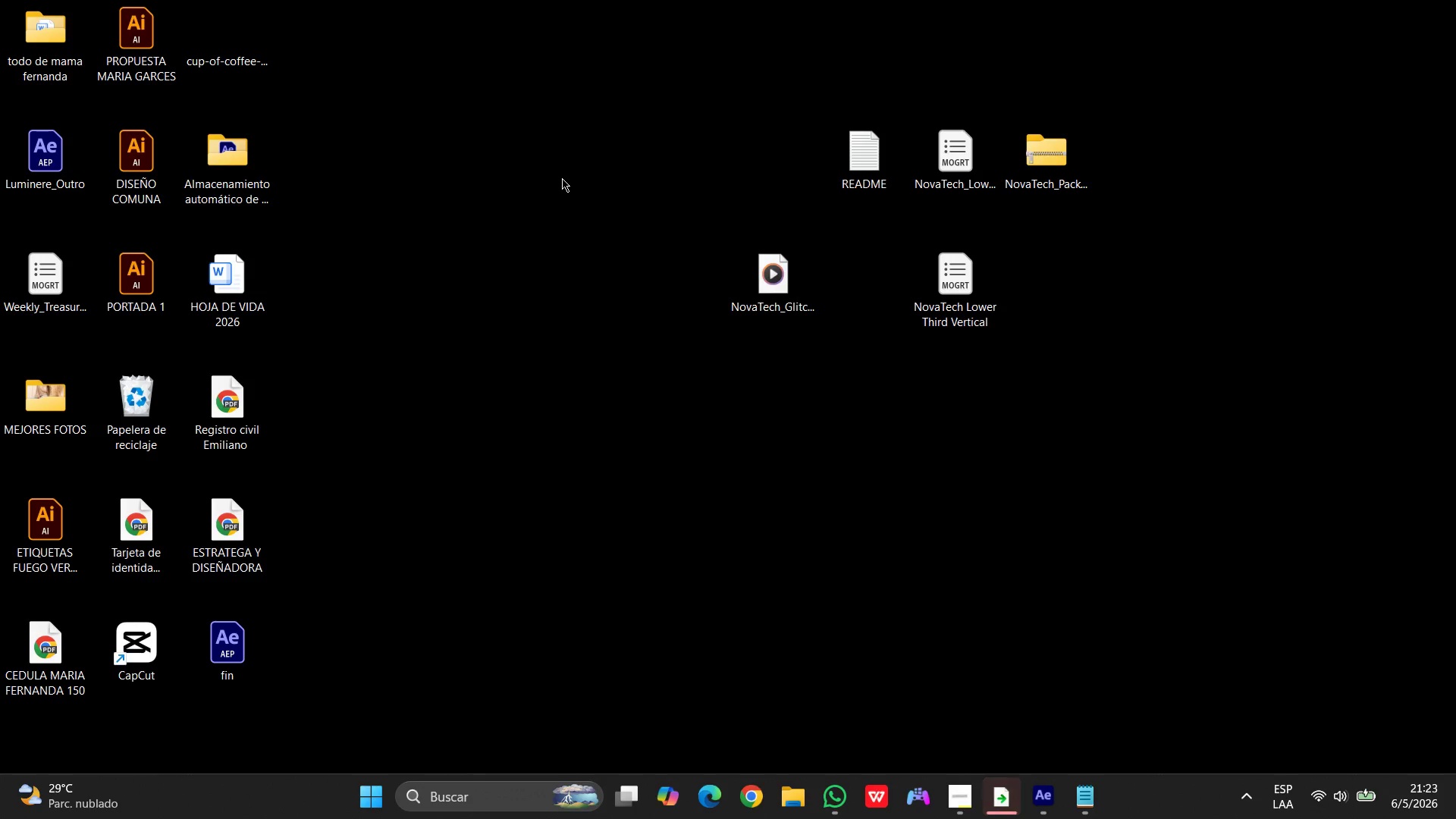 
left_click_drag(start_coordinate=[968, 284], to_coordinate=[705, 349])
 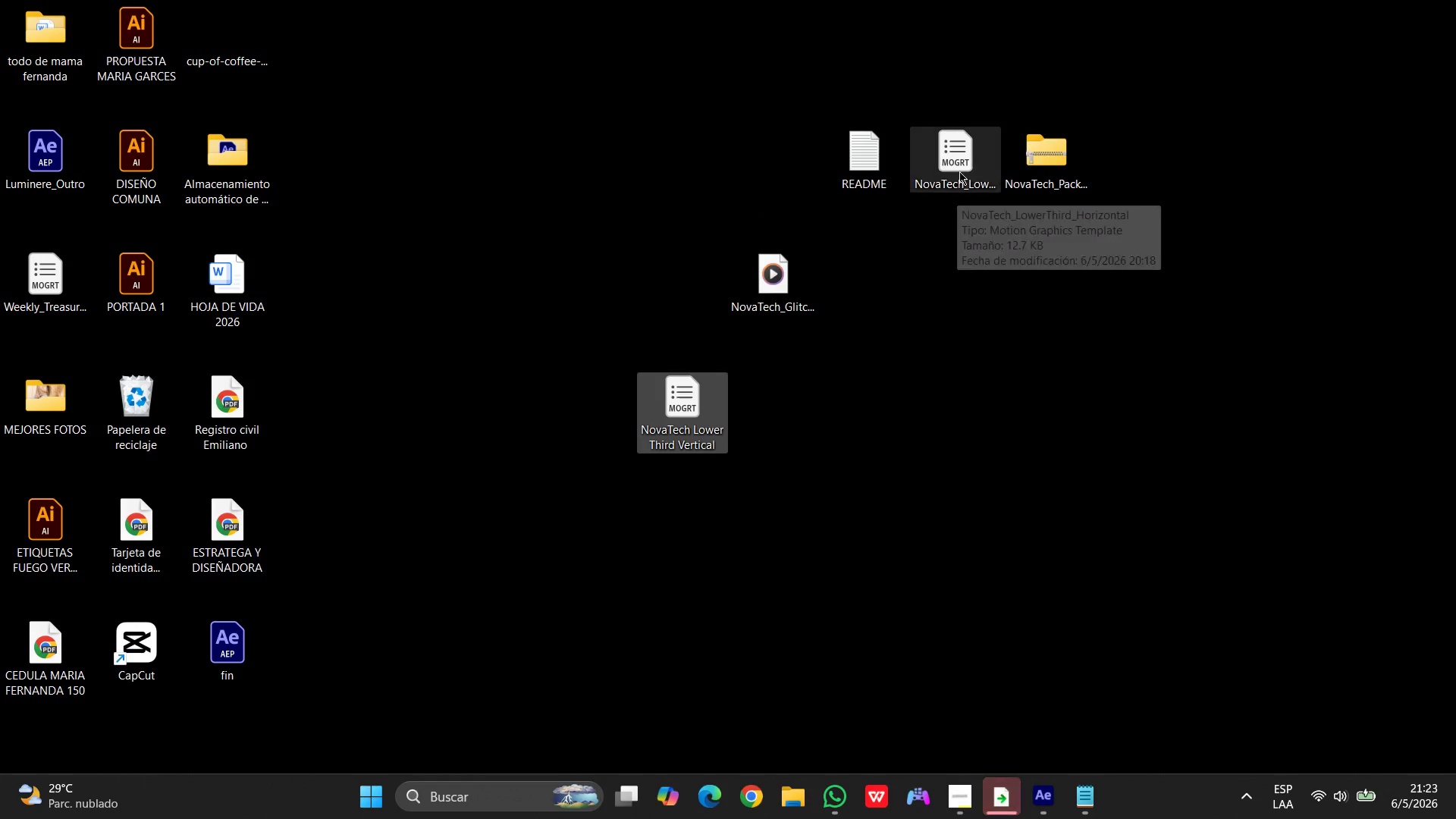 
left_click_drag(start_coordinate=[959, 160], to_coordinate=[794, 386])
 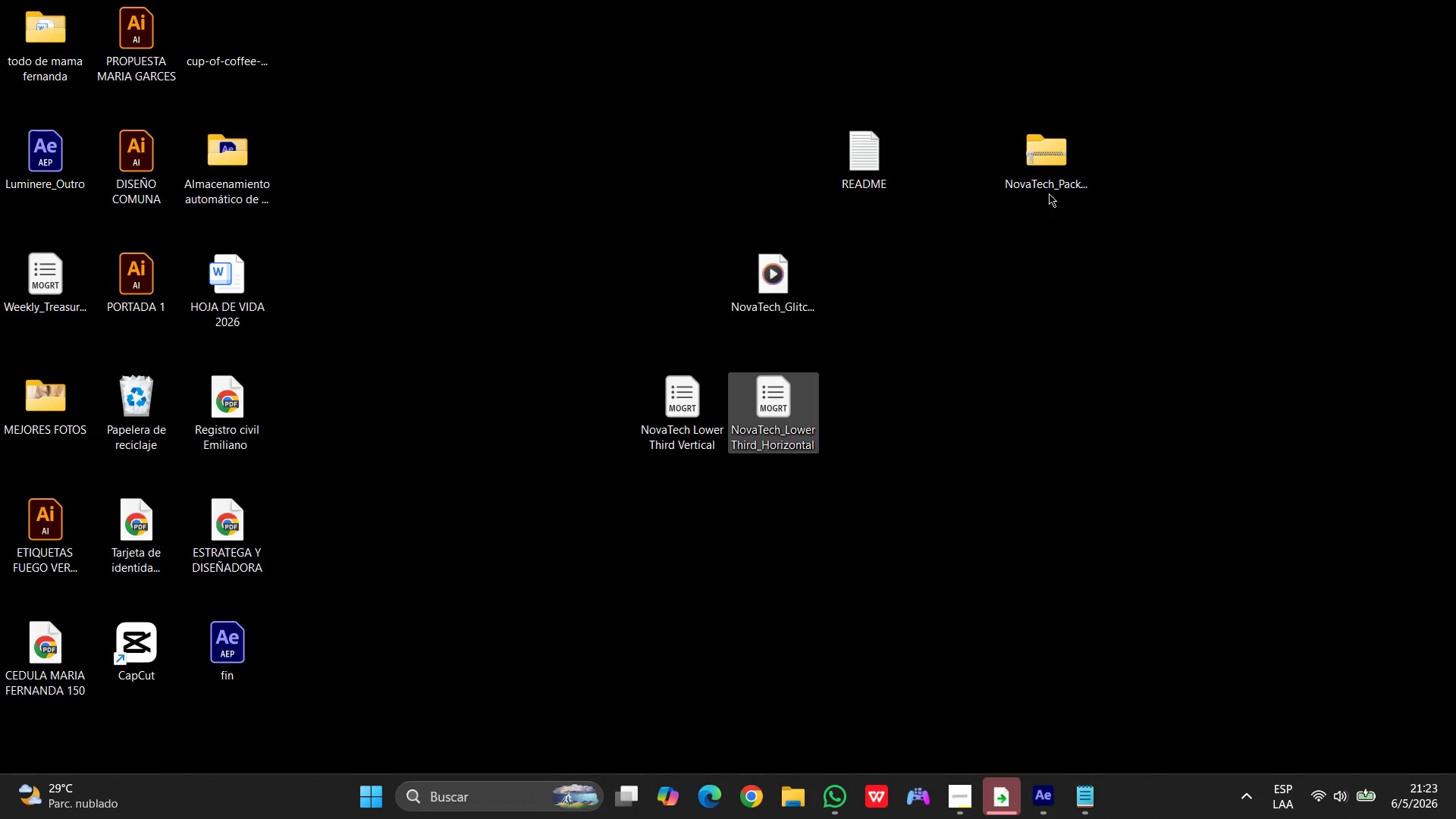 
left_click([1050, 177])
 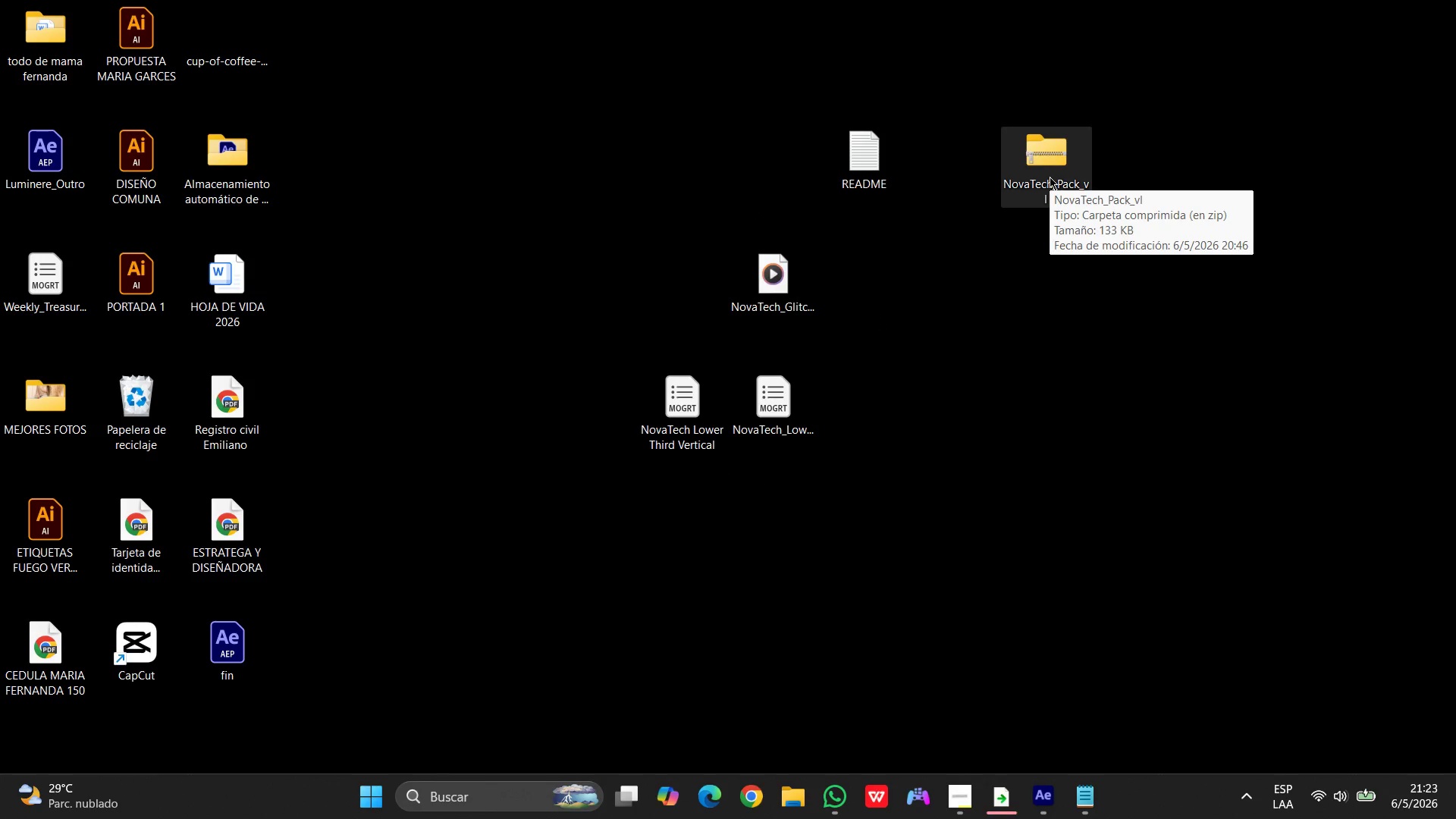 
key(Delete)
 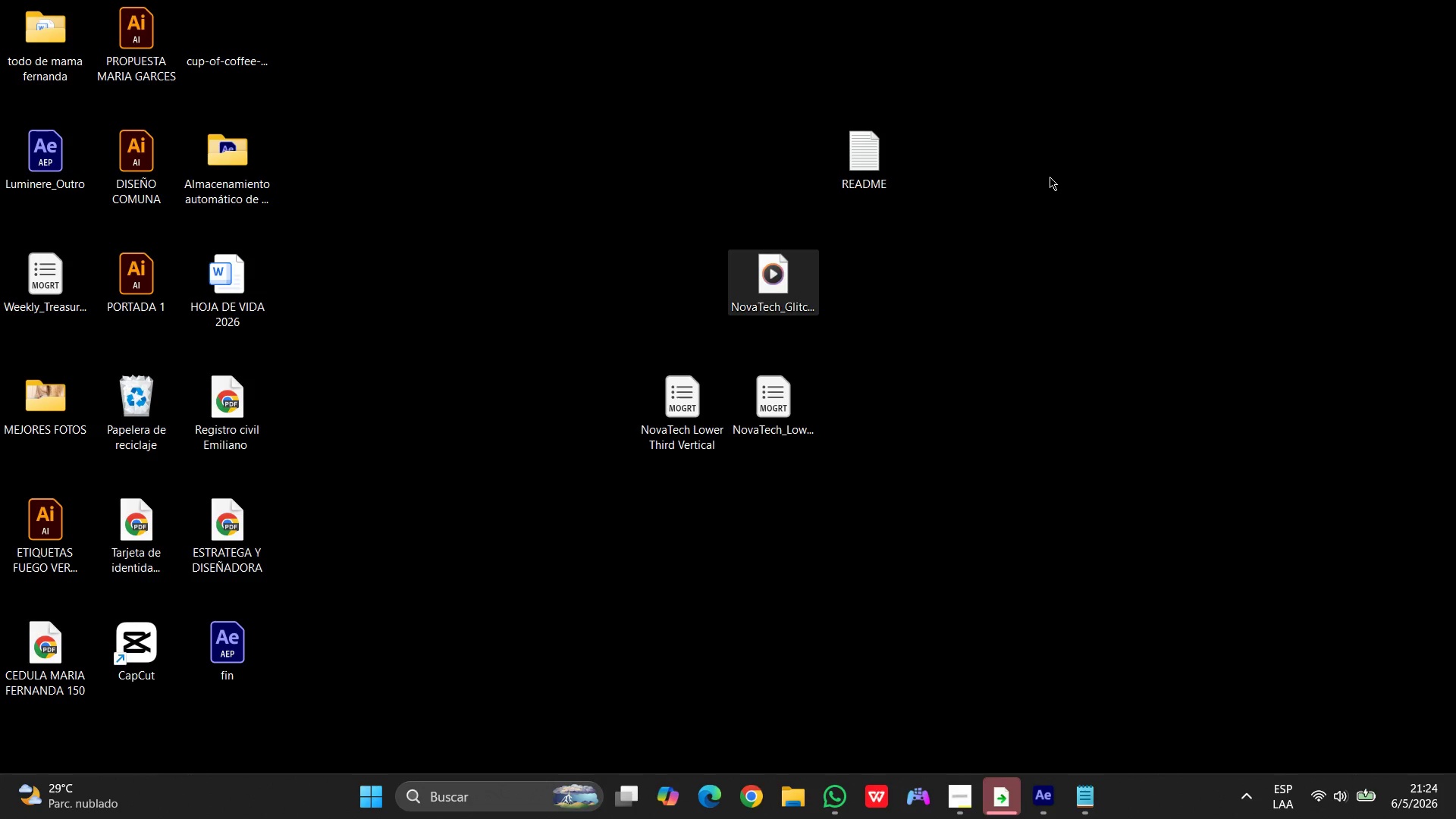 
wait(26.91)
 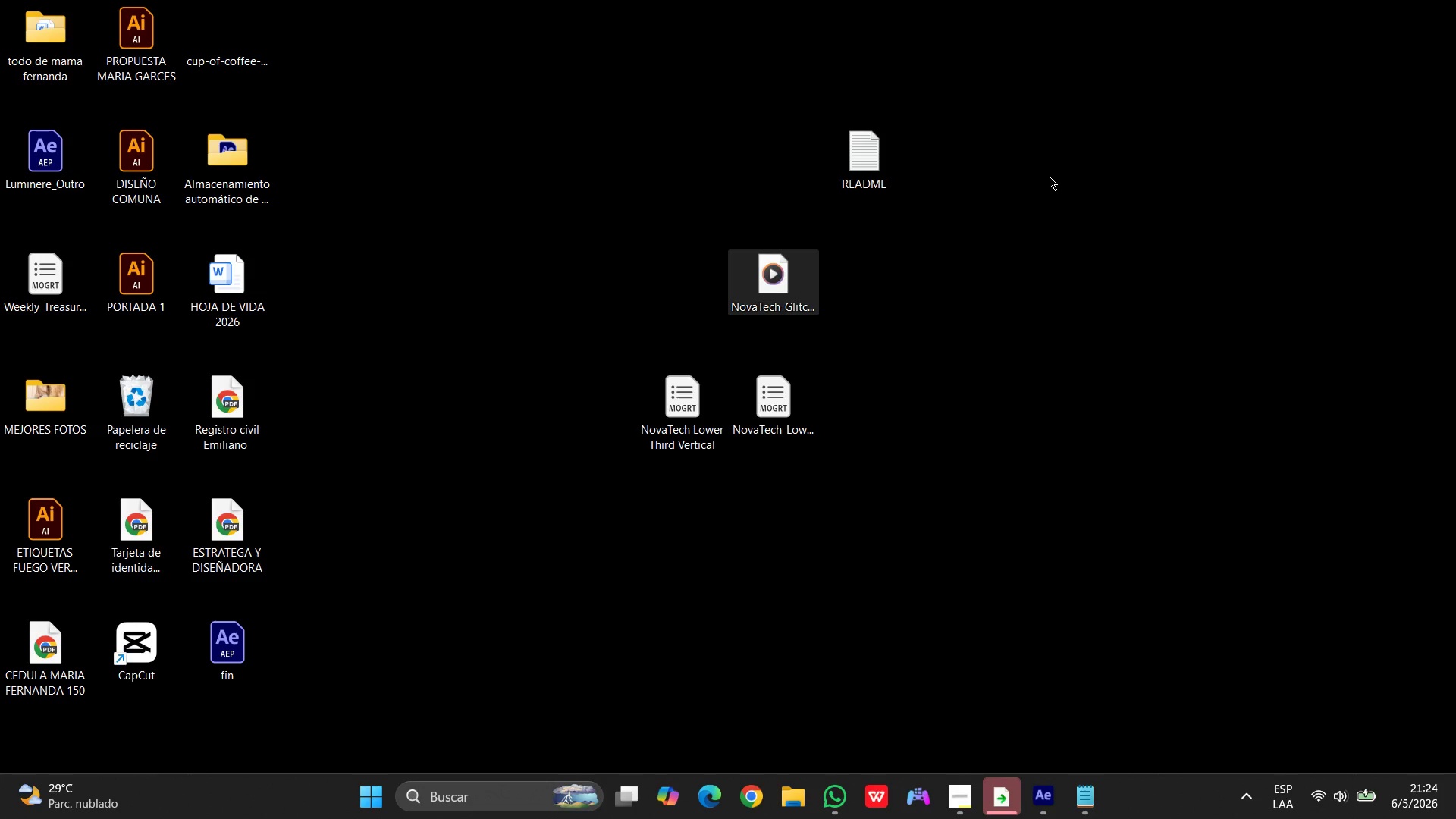 
left_click([42, 30])
 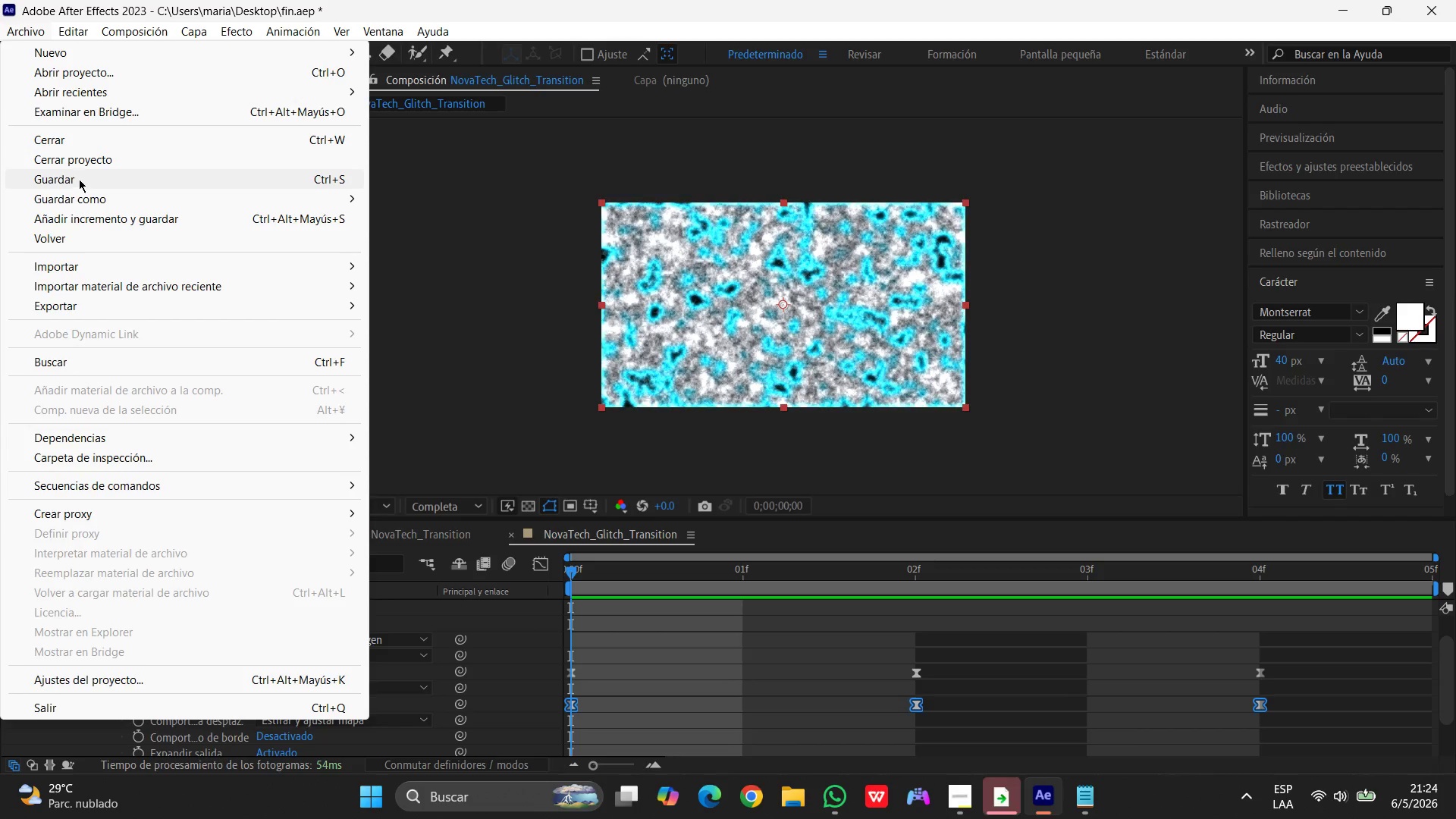 
left_click([89, 200])
 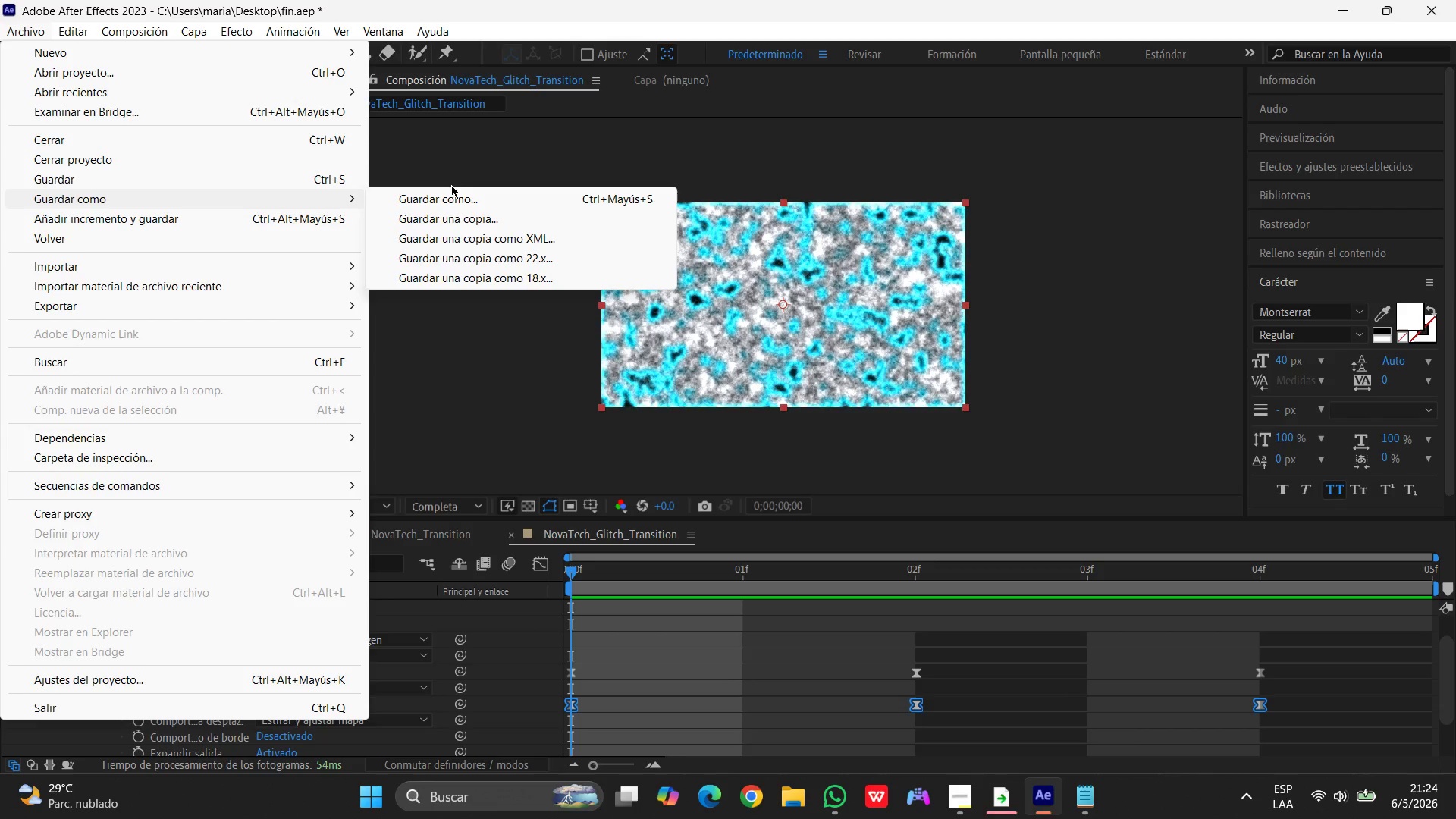 
left_click([449, 196])
 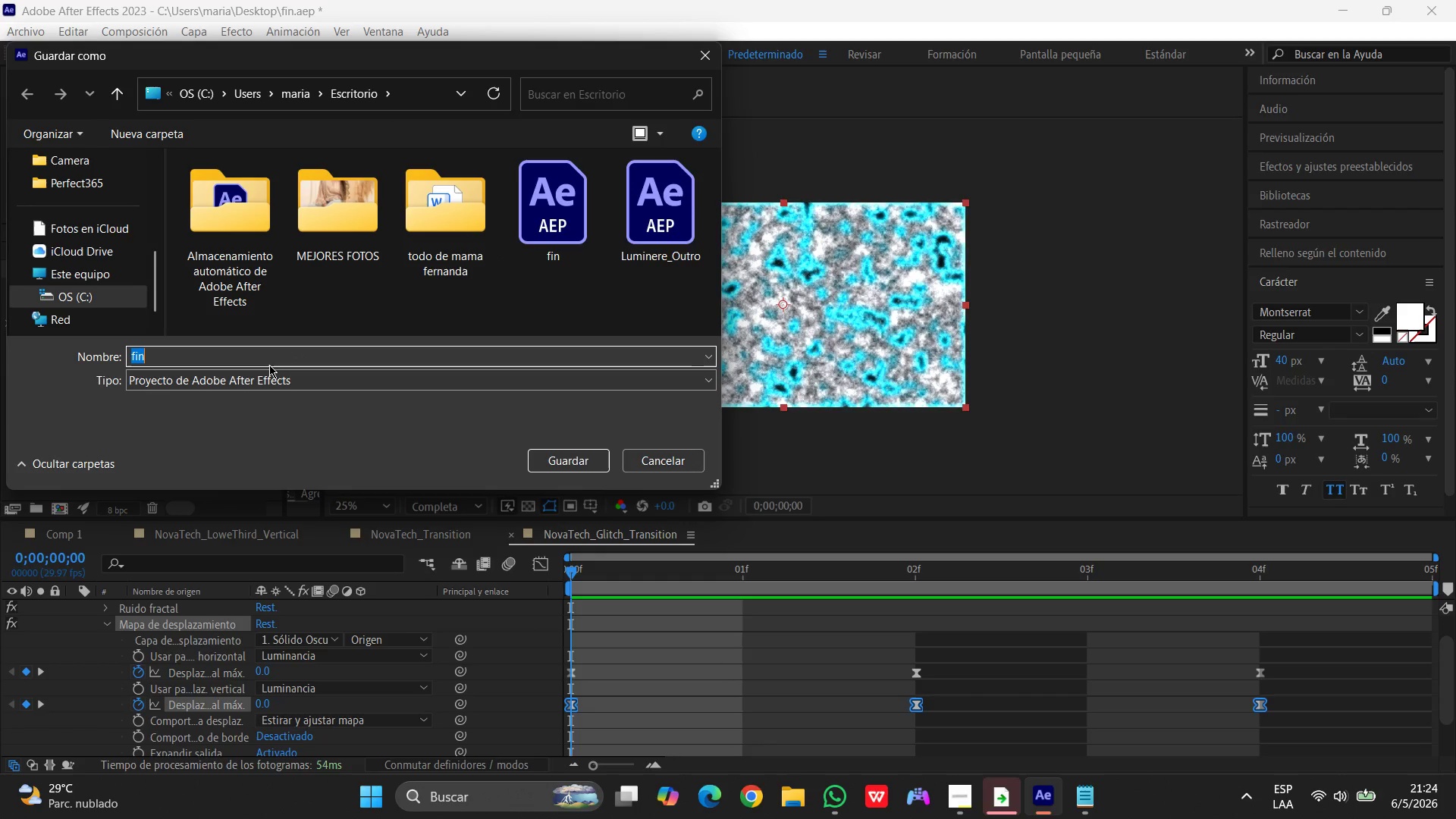 
type(Nova)
 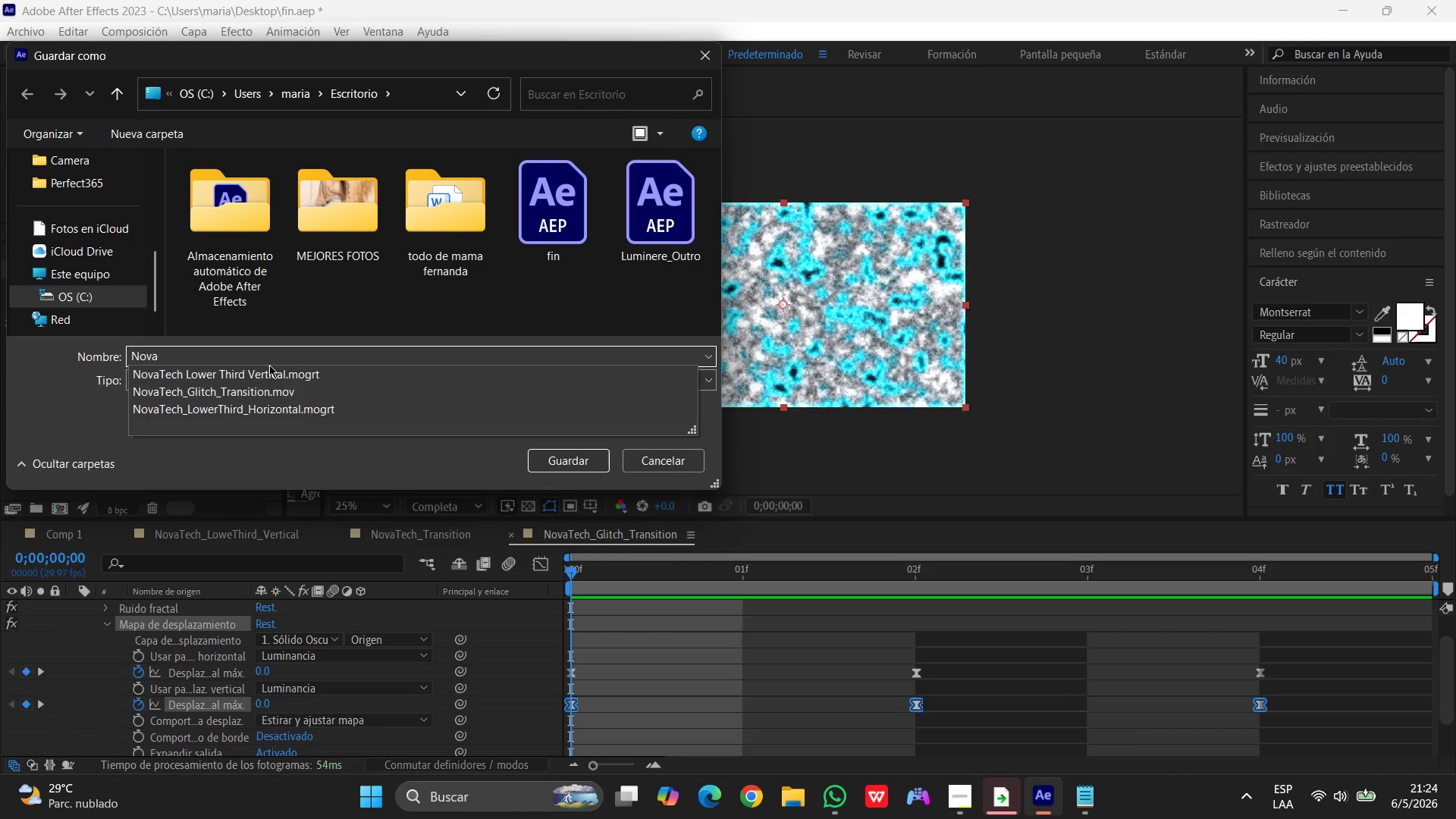 
wait(5.31)
 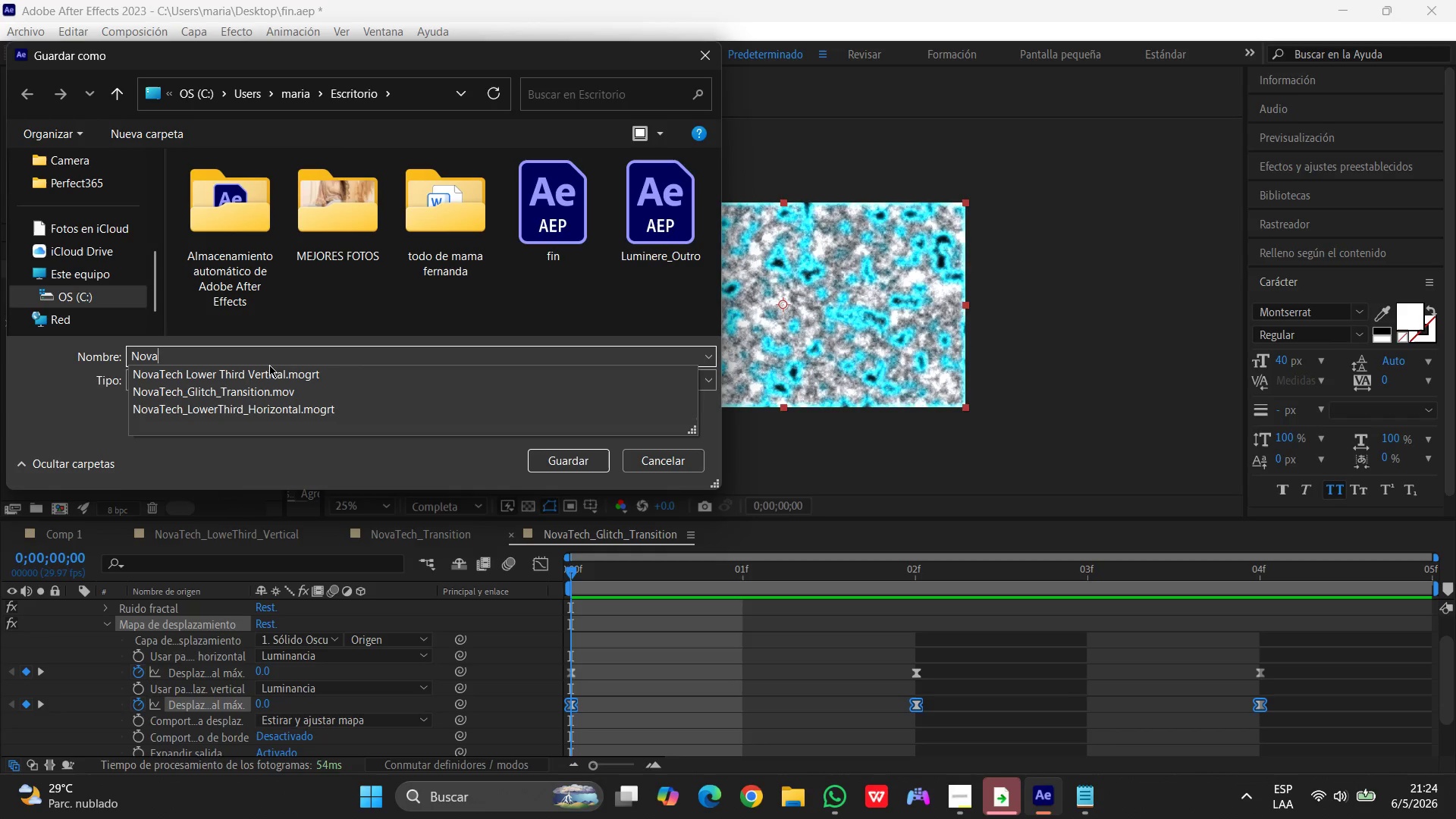 
left_click([237, 393])
 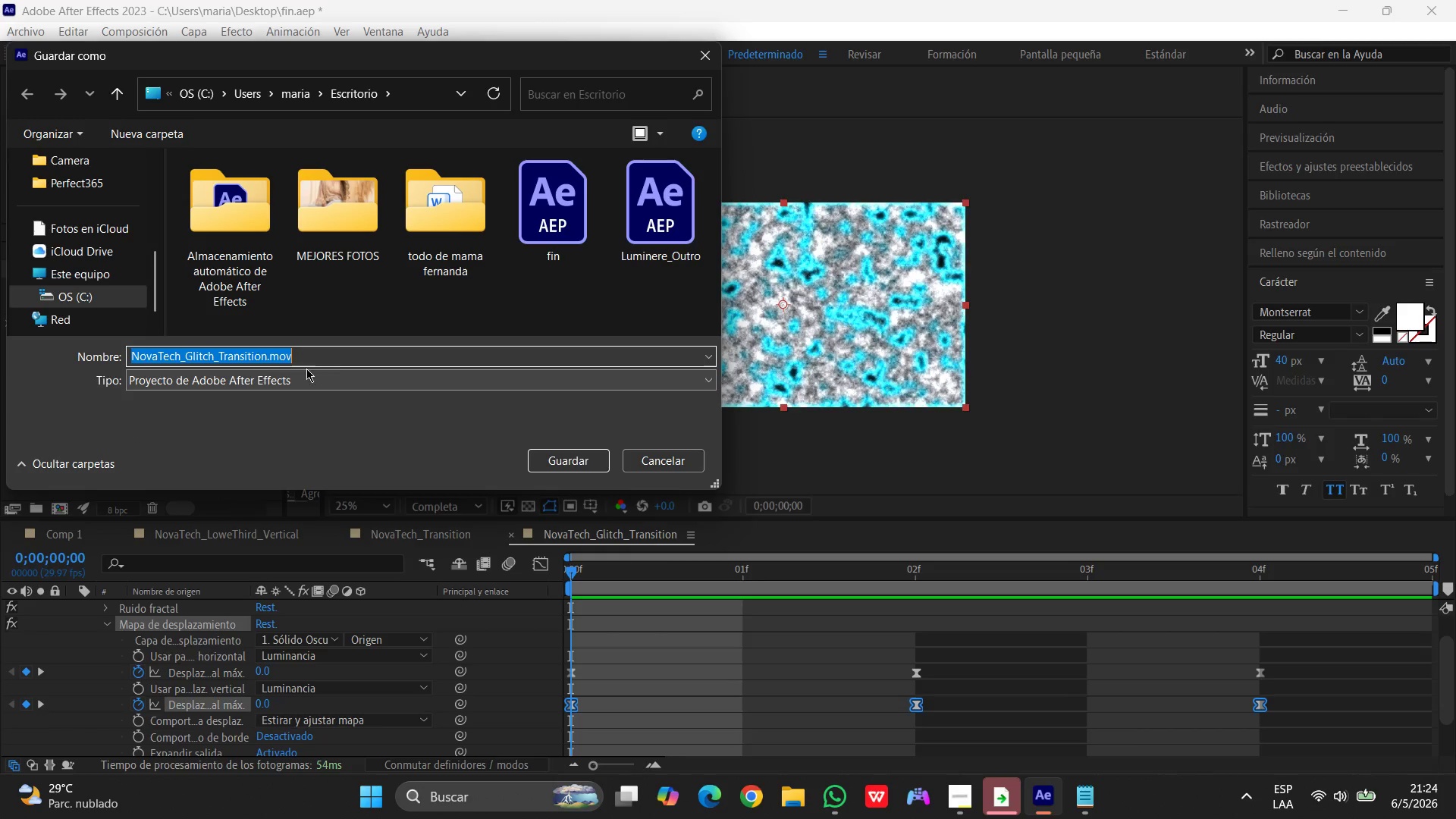 
left_click([337, 360])
 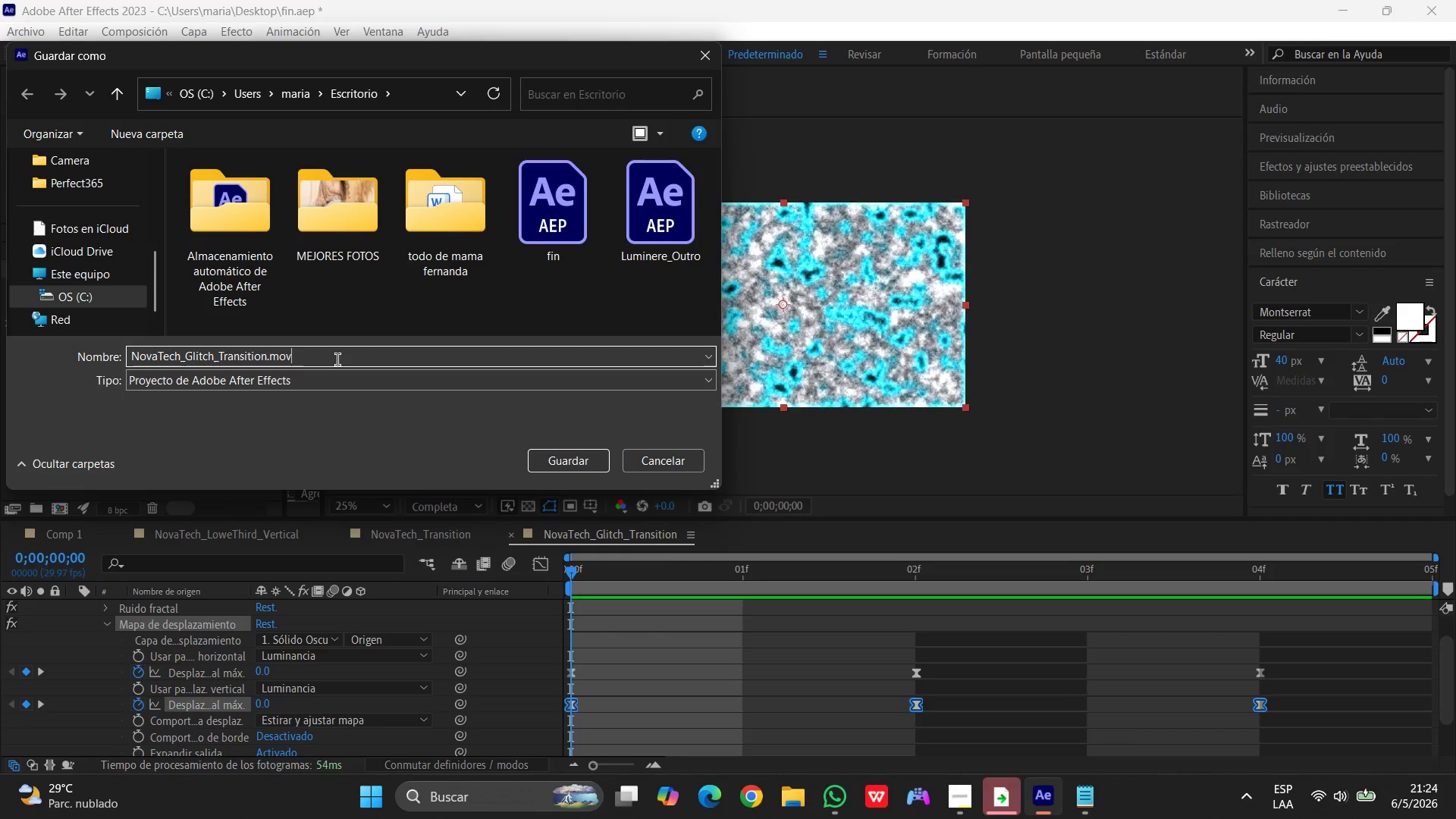 
left_click_drag(start_coordinate=[337, 359], to_coordinate=[191, 351])
 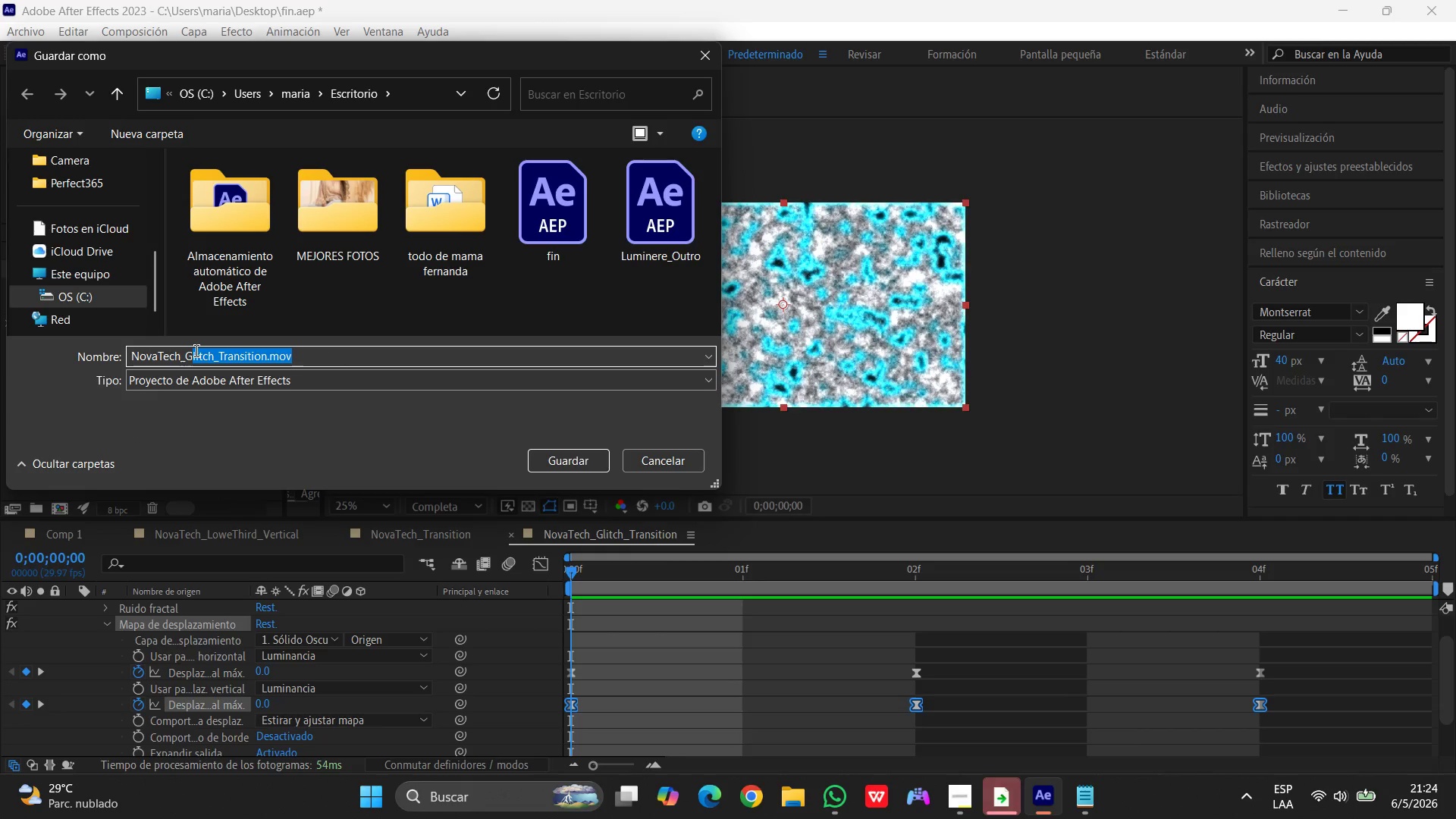 
key(Backspace)
key(Backspace)
type(Pack_Final)
 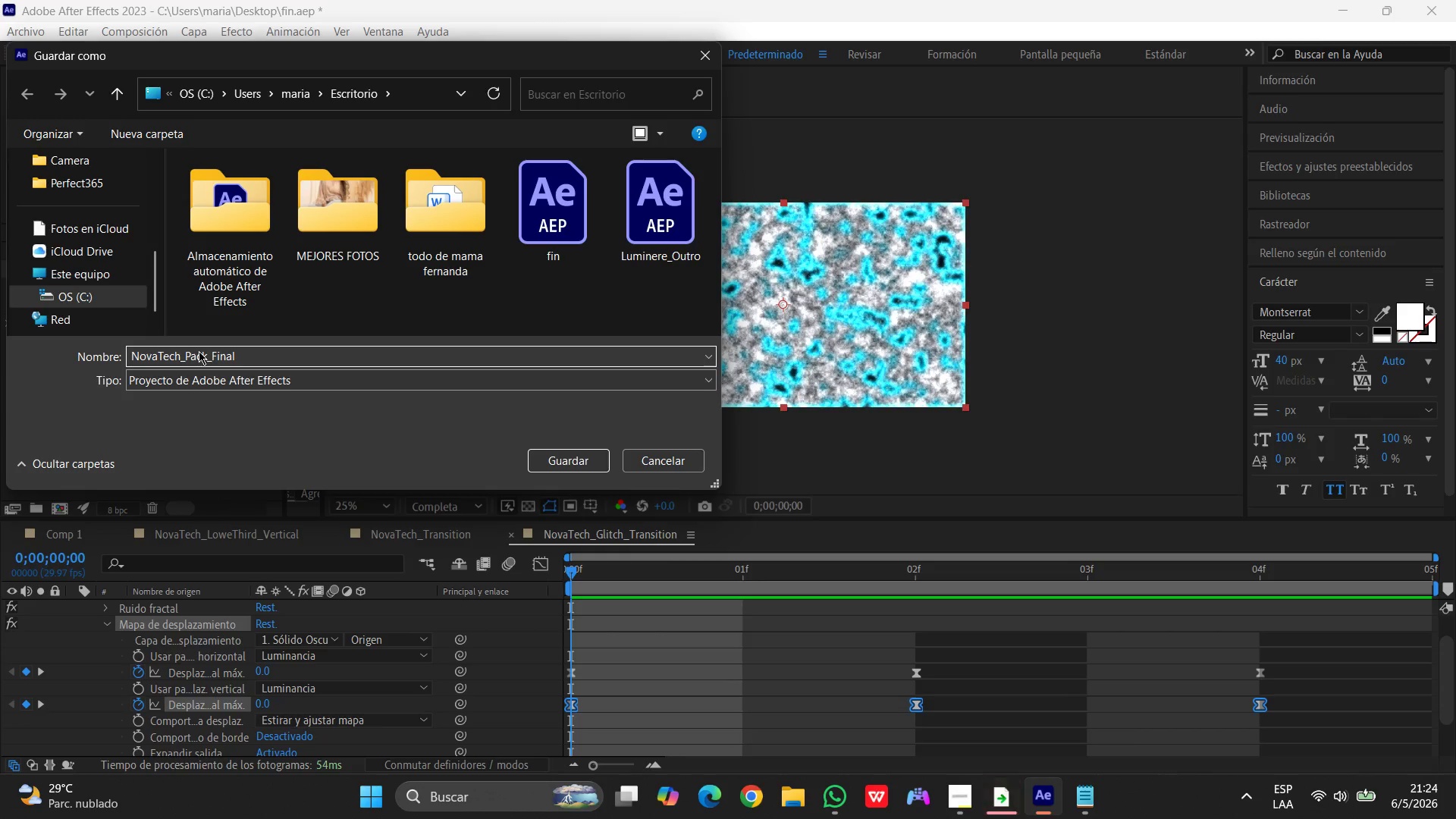 
wait(6.77)
 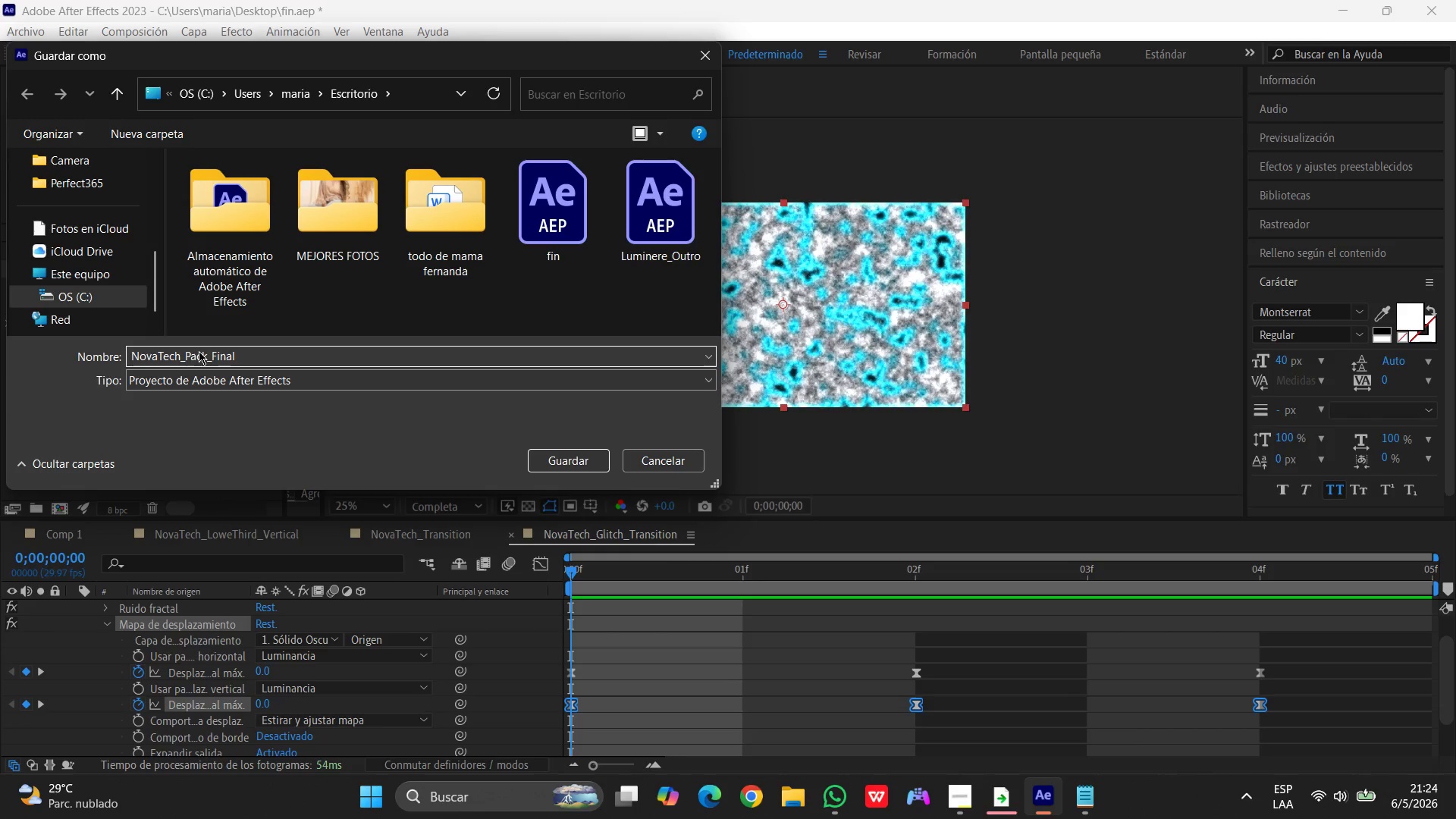 
scroll: coordinate [99, 284], scroll_direction: up, amount: 3.0
 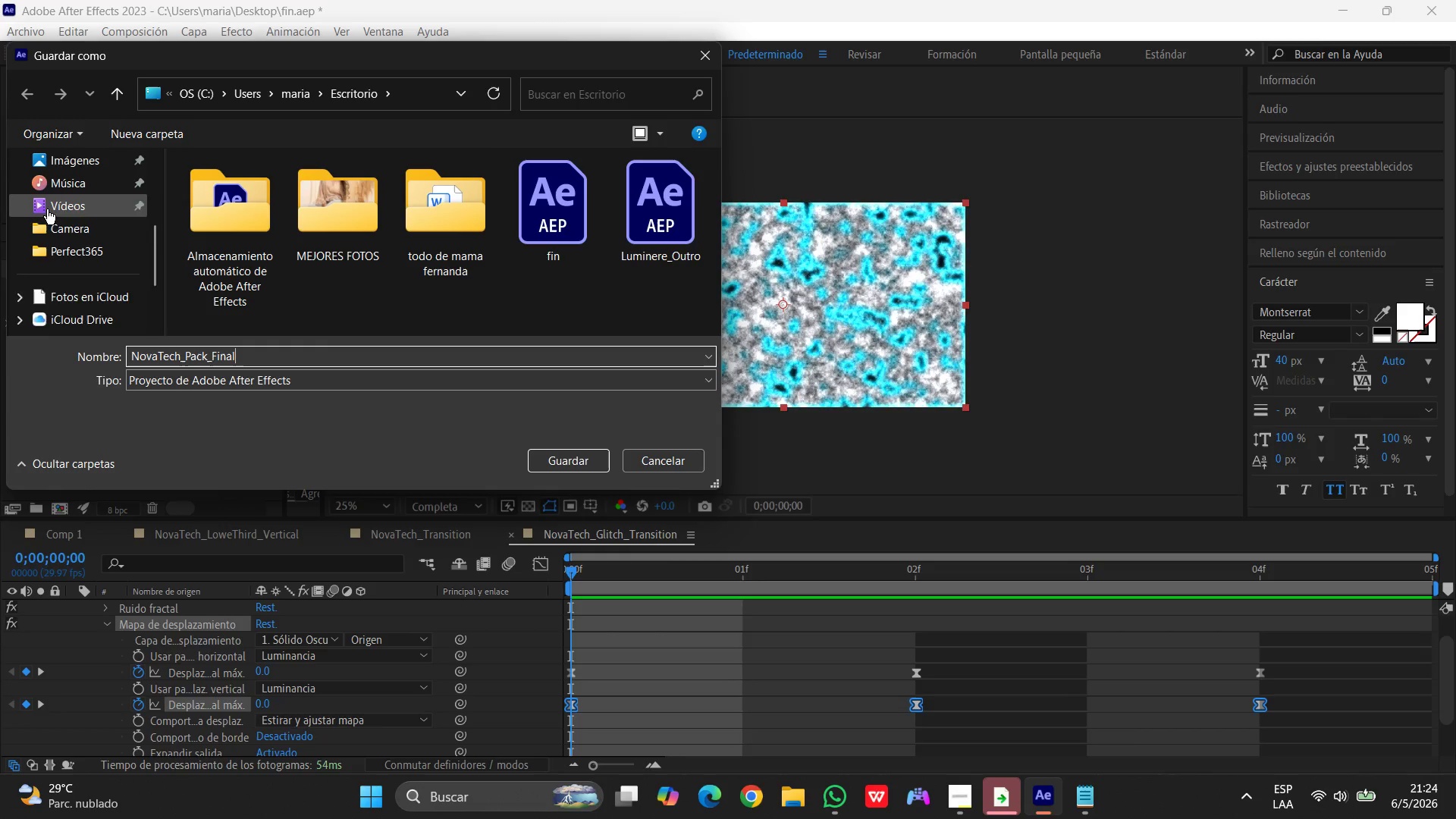 
left_click([60, 190])
 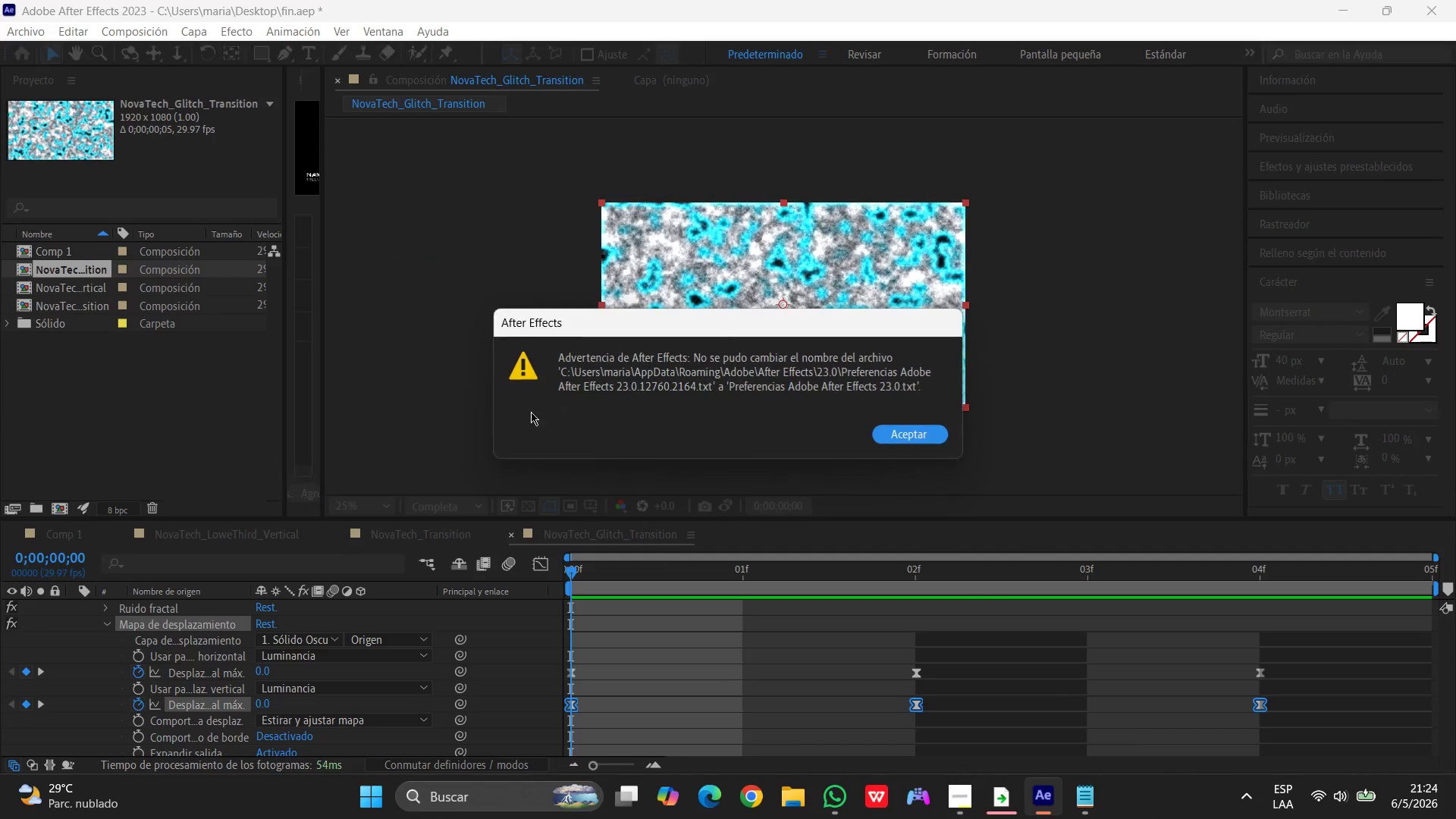 
scroll: coordinate [49, 211], scroll_direction: up, amount: 3.0
 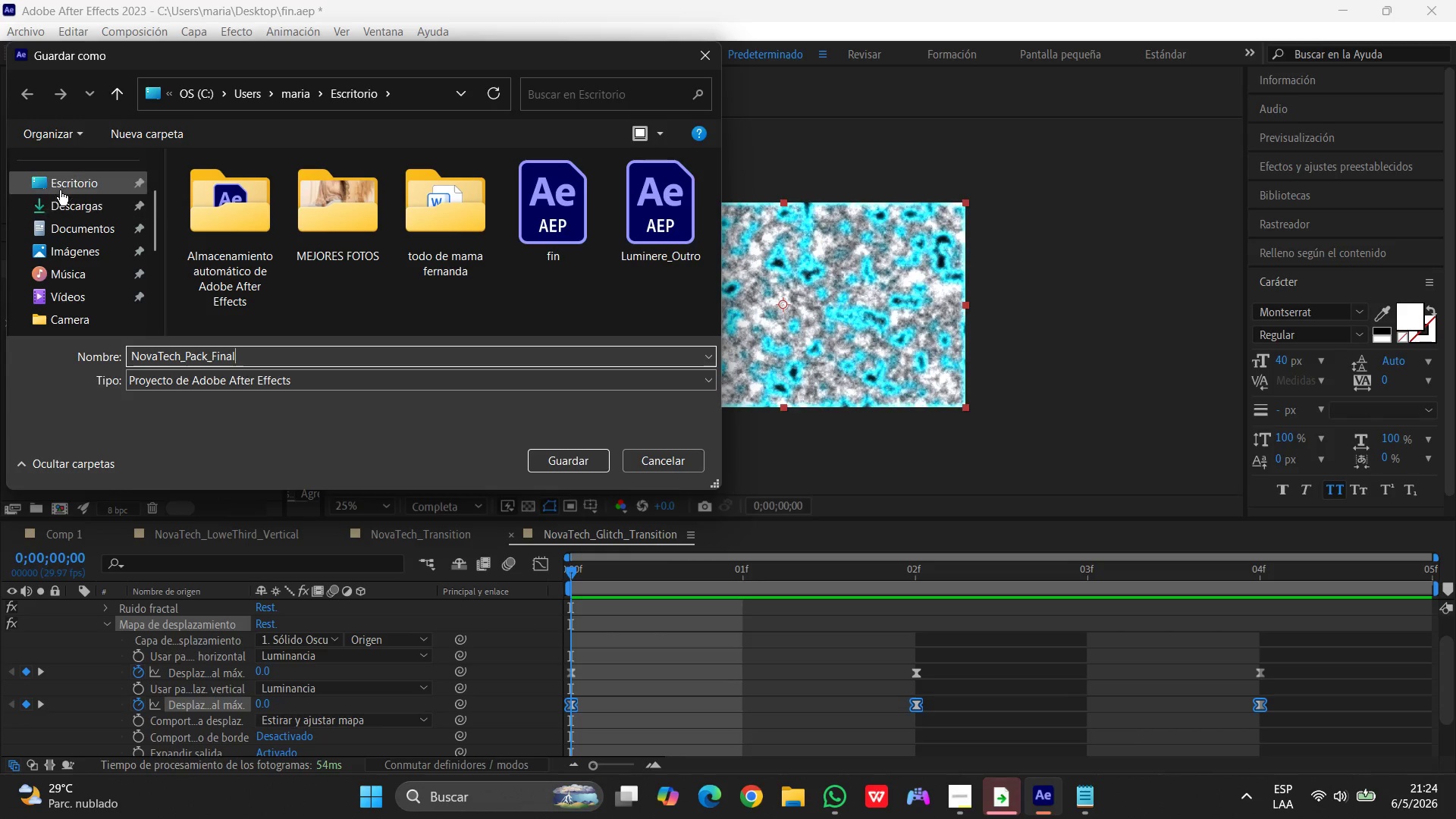 
left_click([915, 432])
 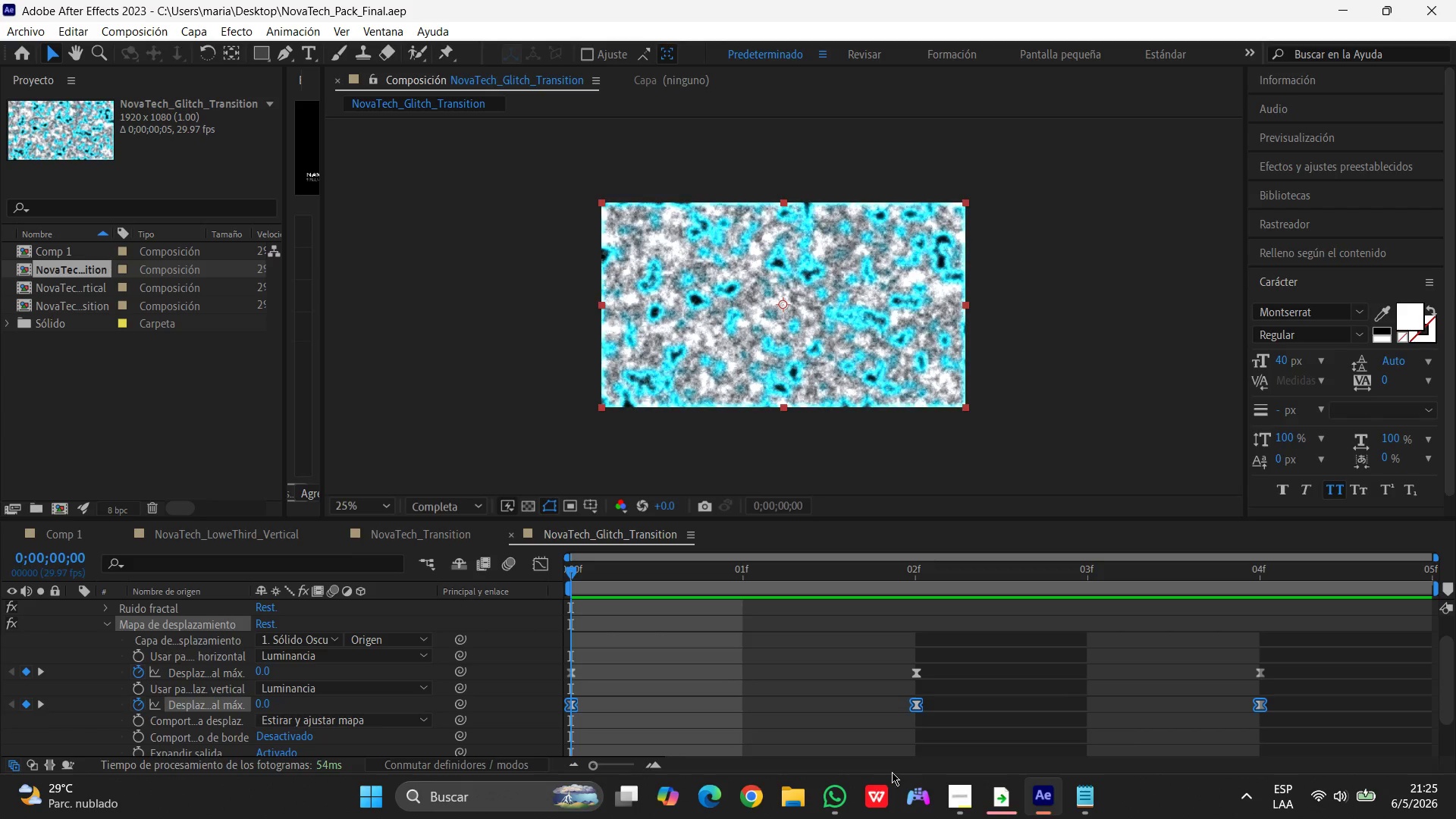 
wait(30.8)
 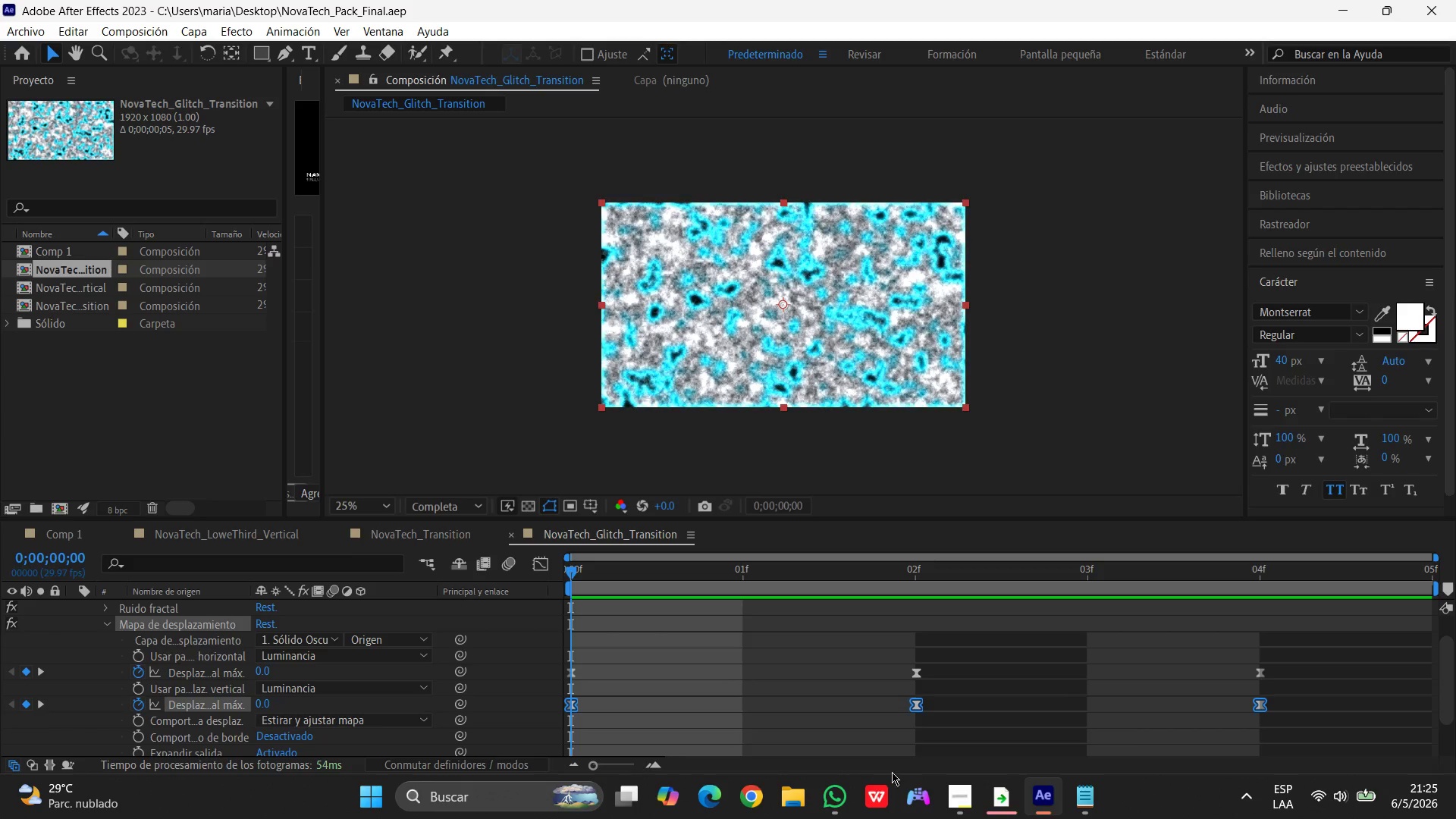 
left_click([1075, 808])
 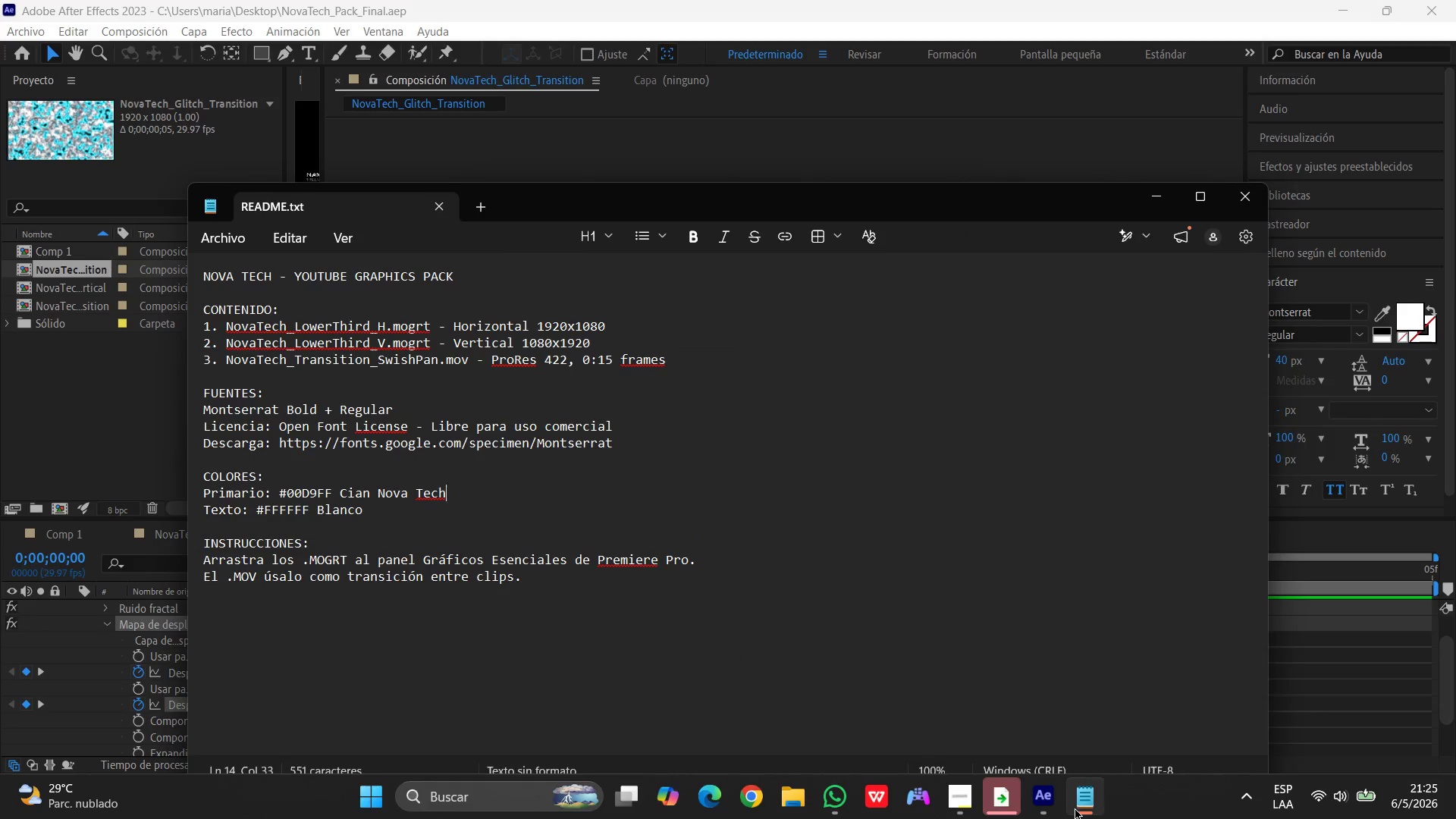 
left_click([1075, 808])
 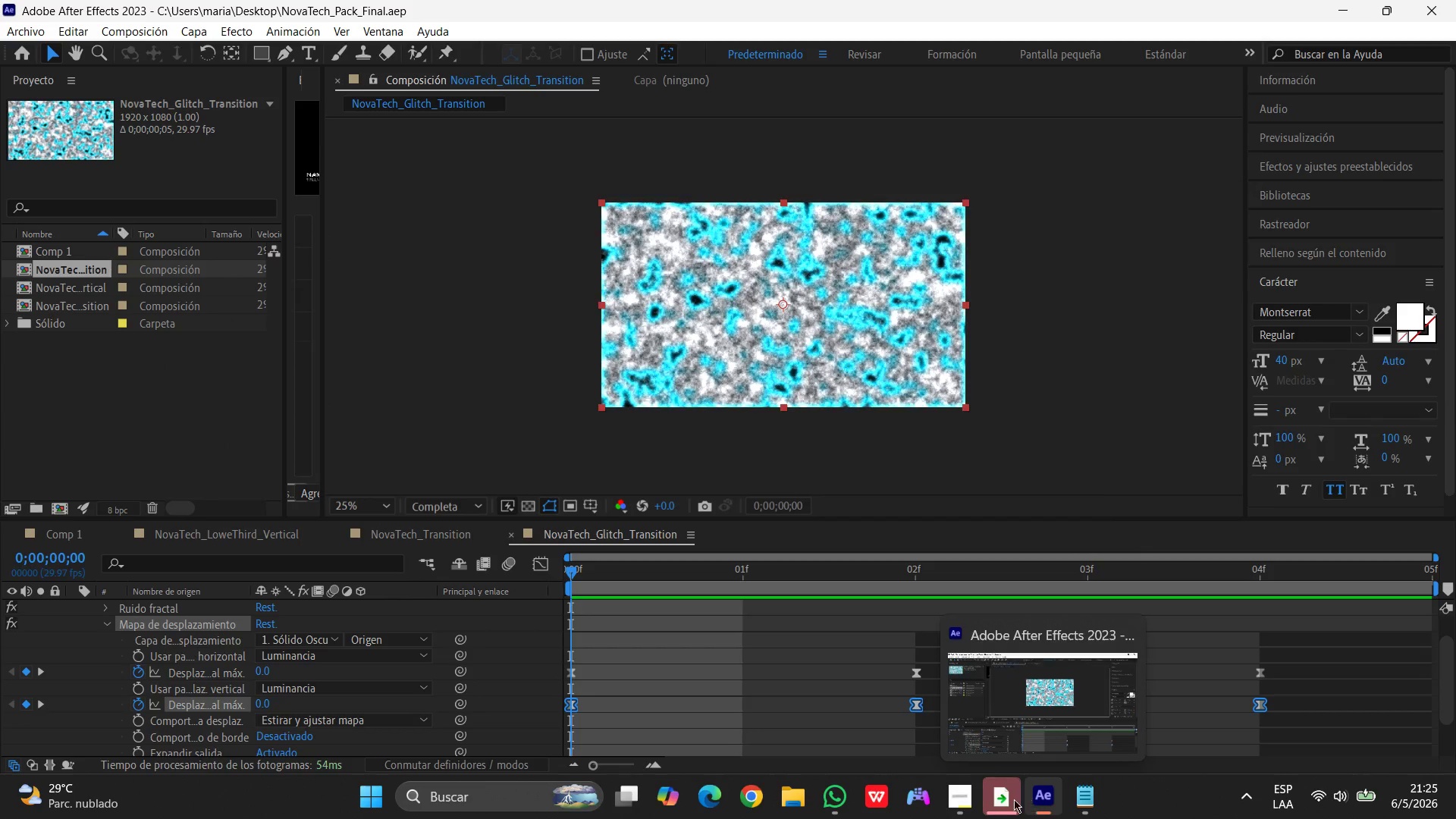 
left_click([992, 798])
 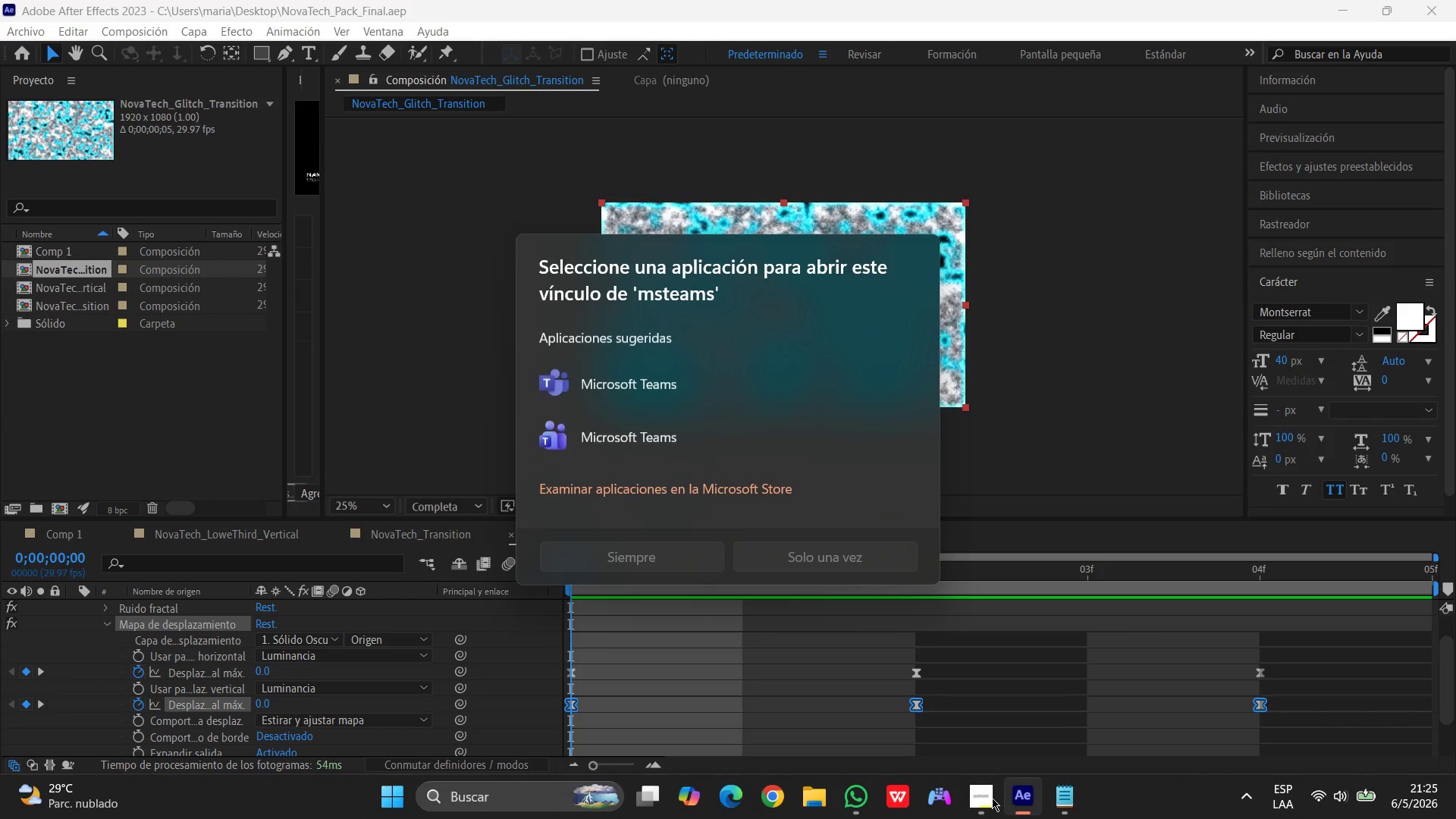 
left_click([985, 797])